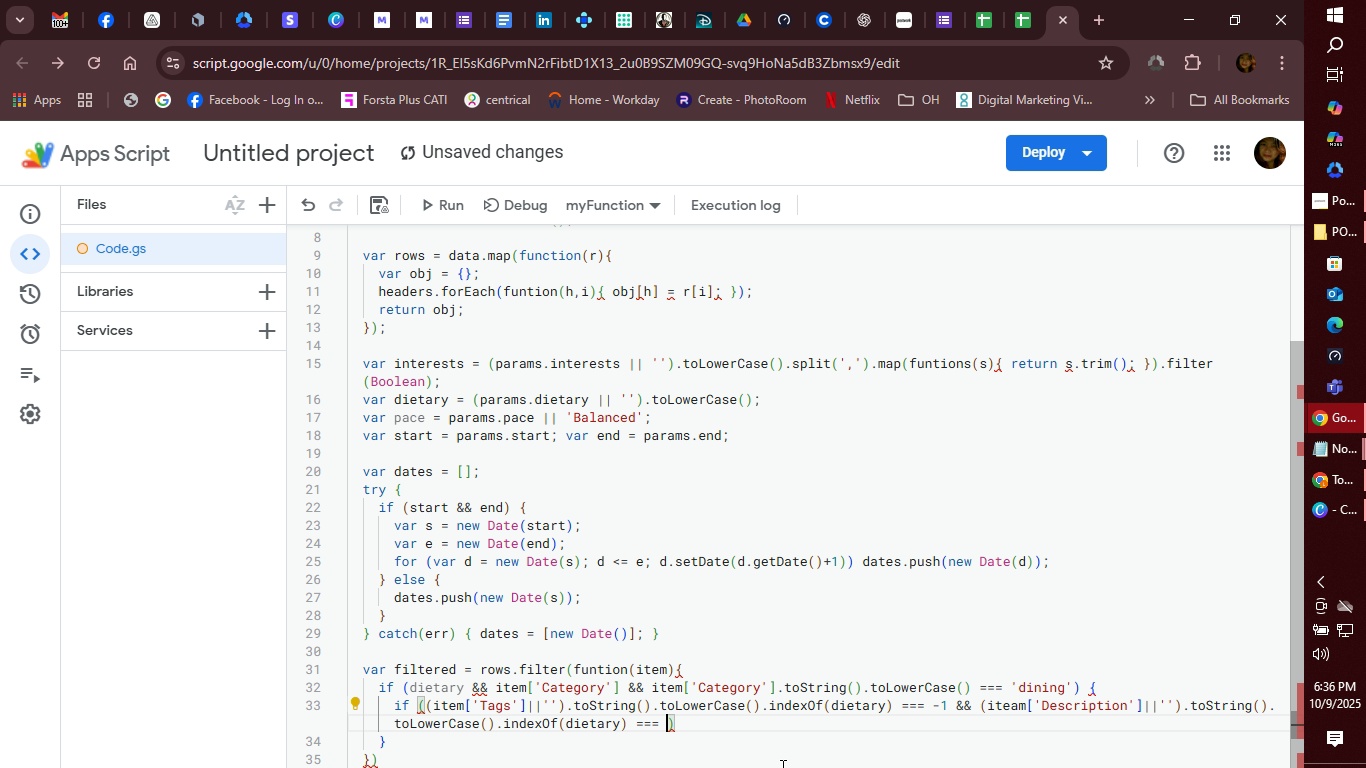 
key(1)
 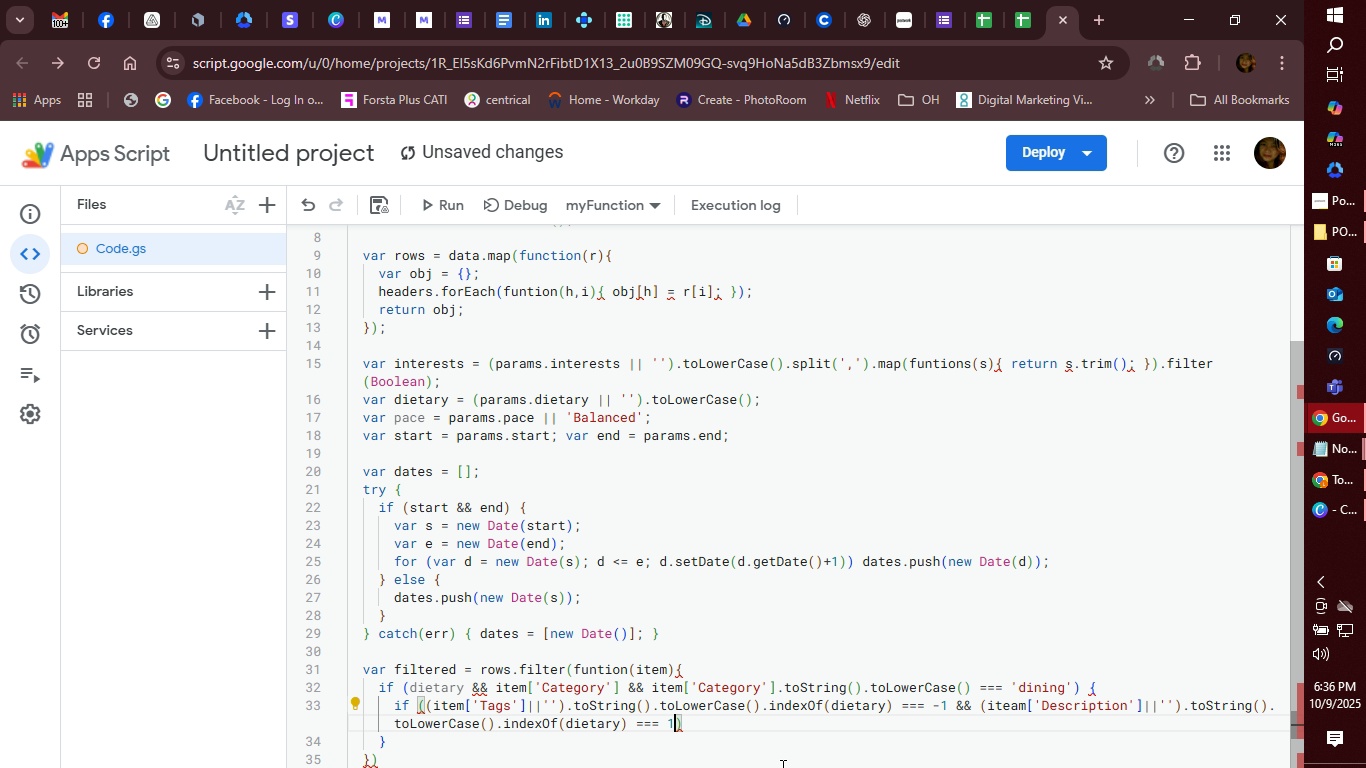 
key(Backspace)
 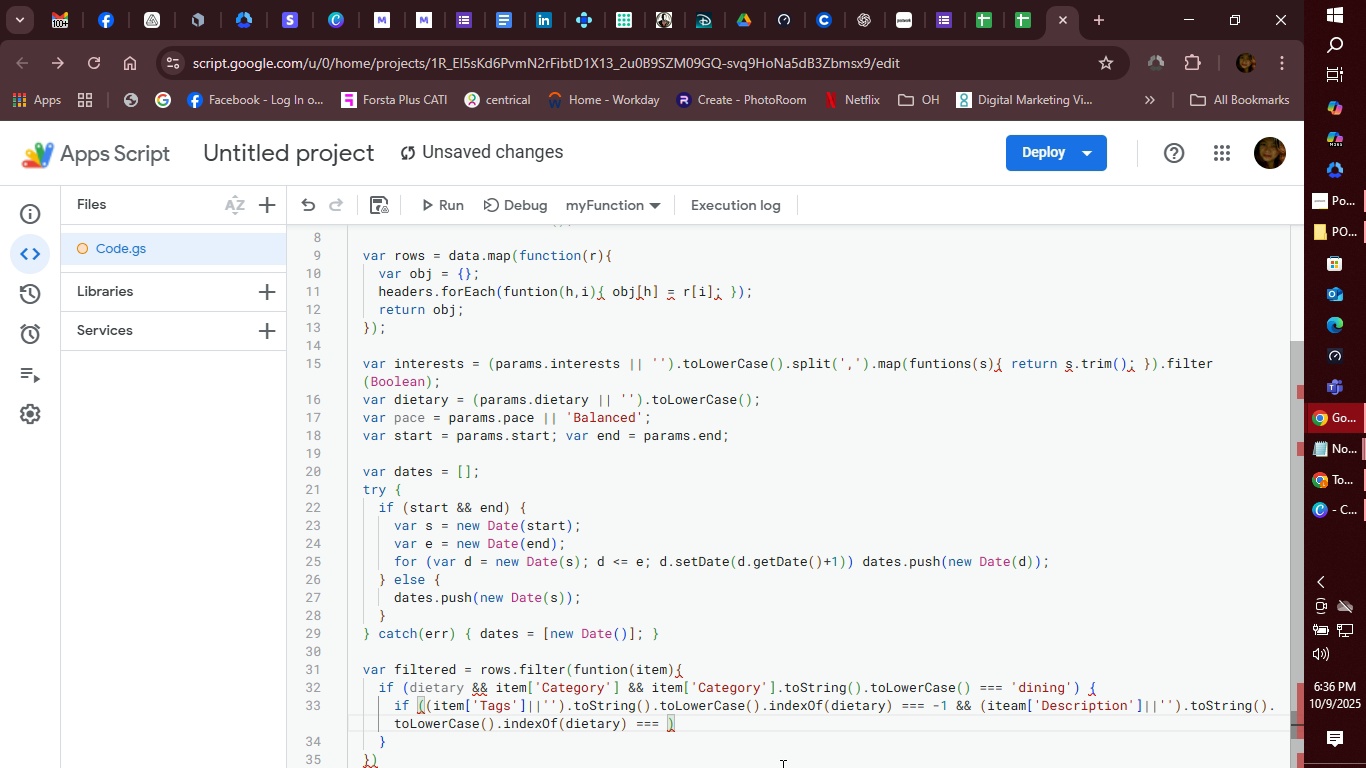 
key(Minus)
 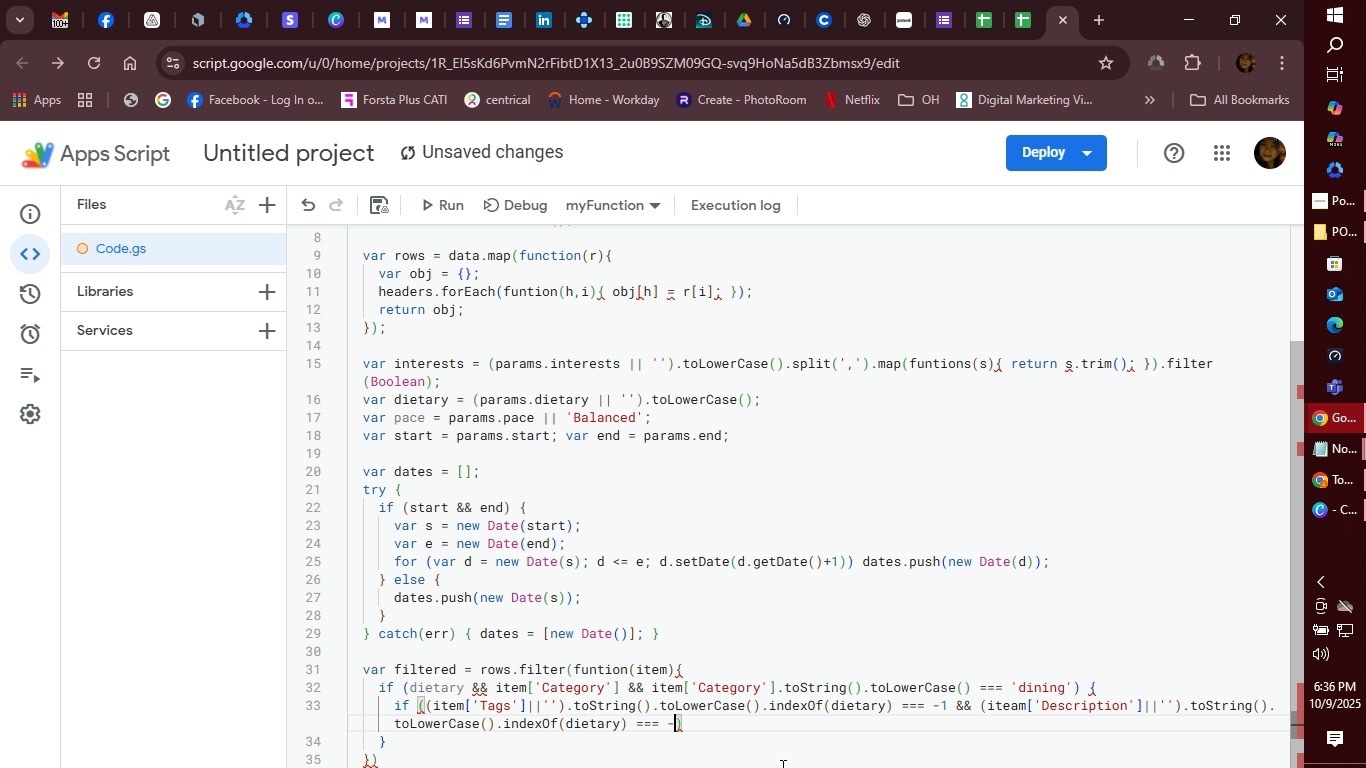 
key(1)
 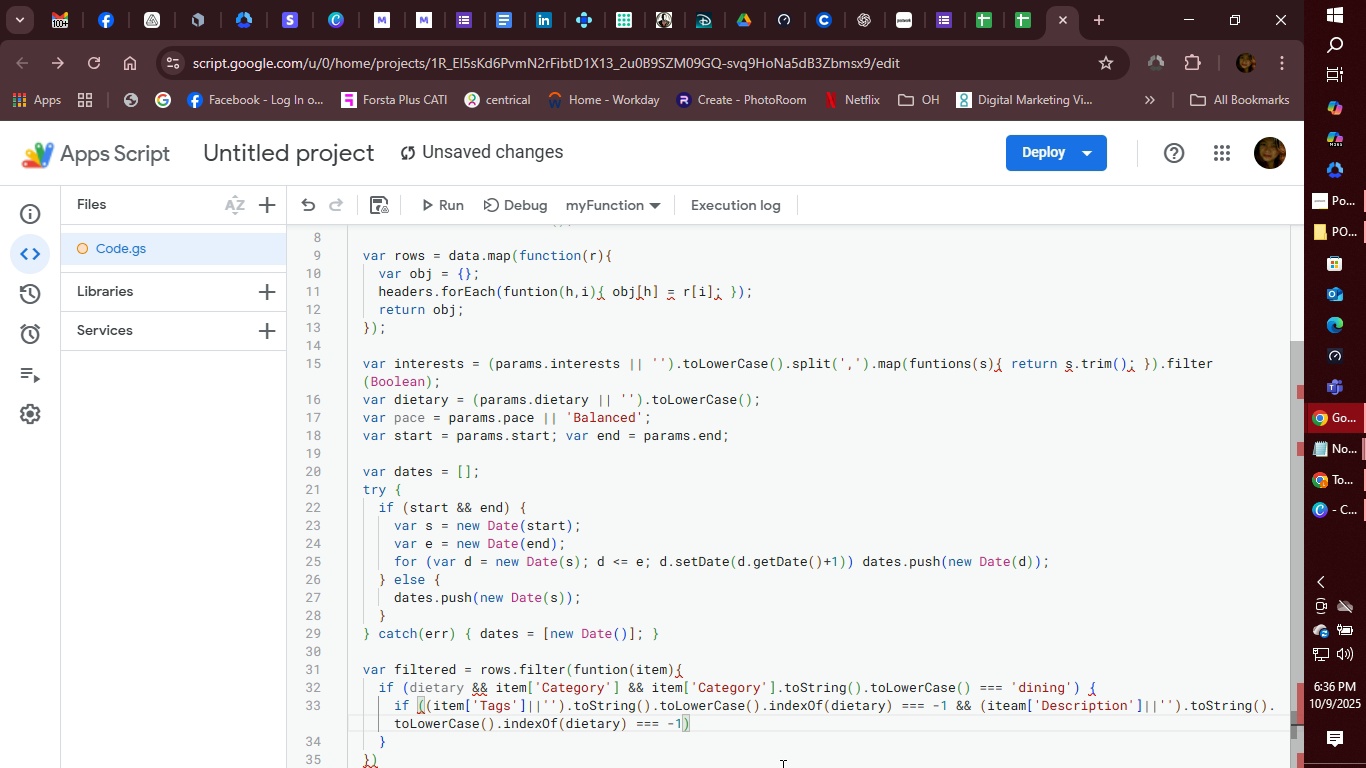 
wait(5.53)
 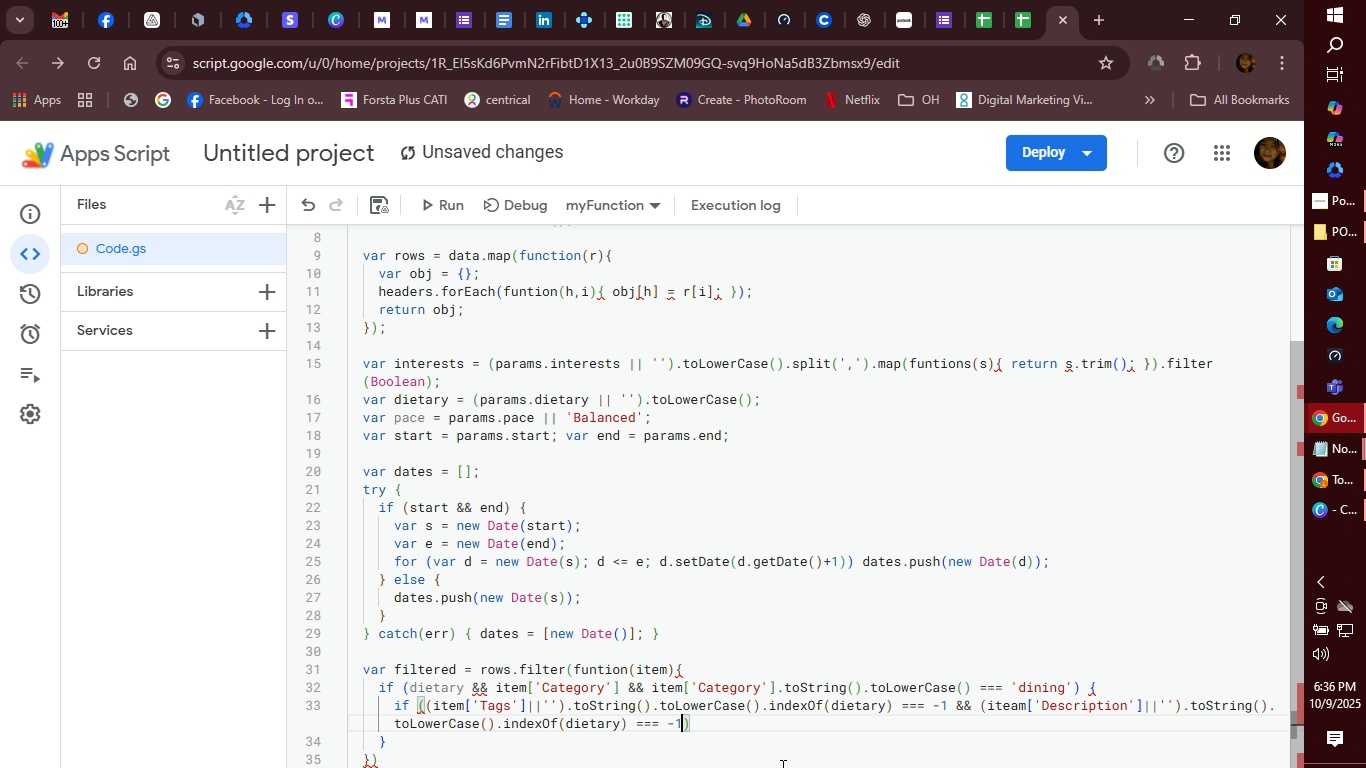 
key(ArrowRight)
 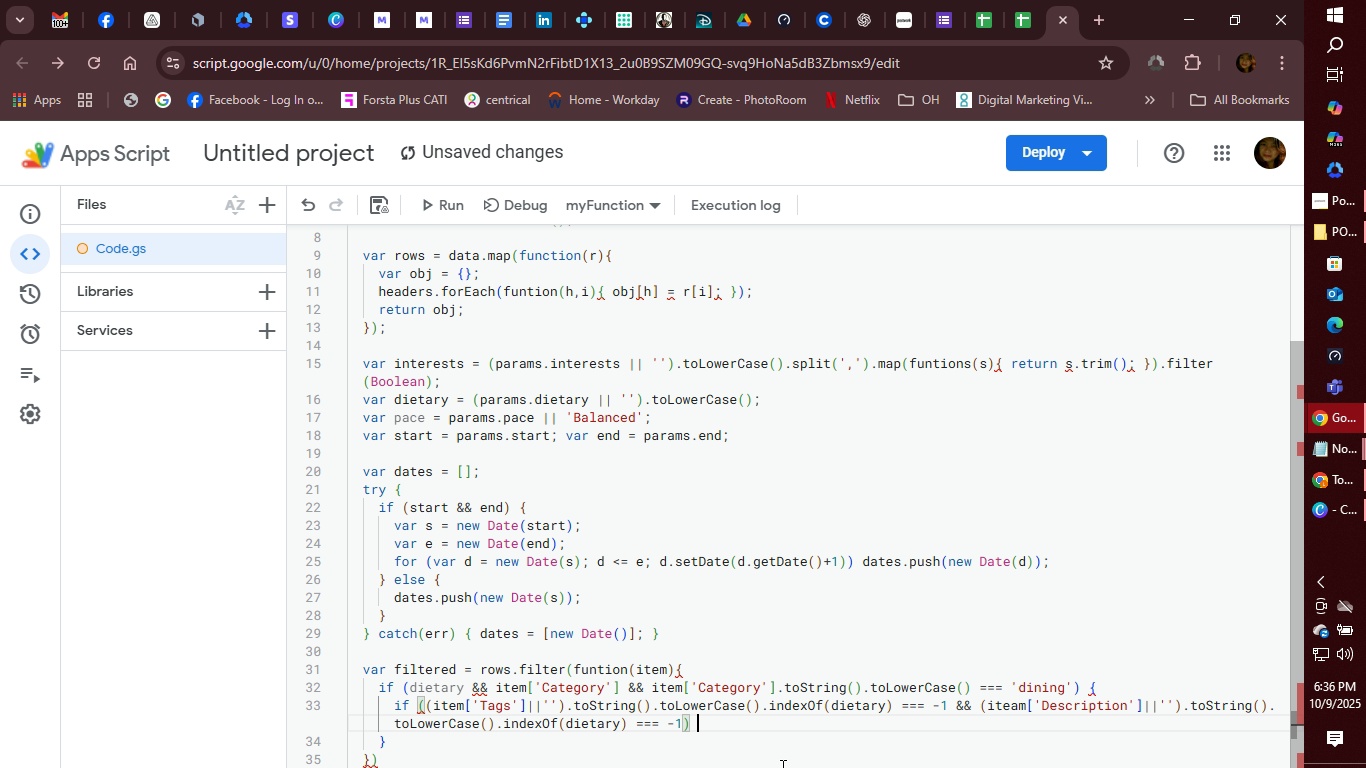 
type( return fals;)
key(Backspace)
type(e;)
 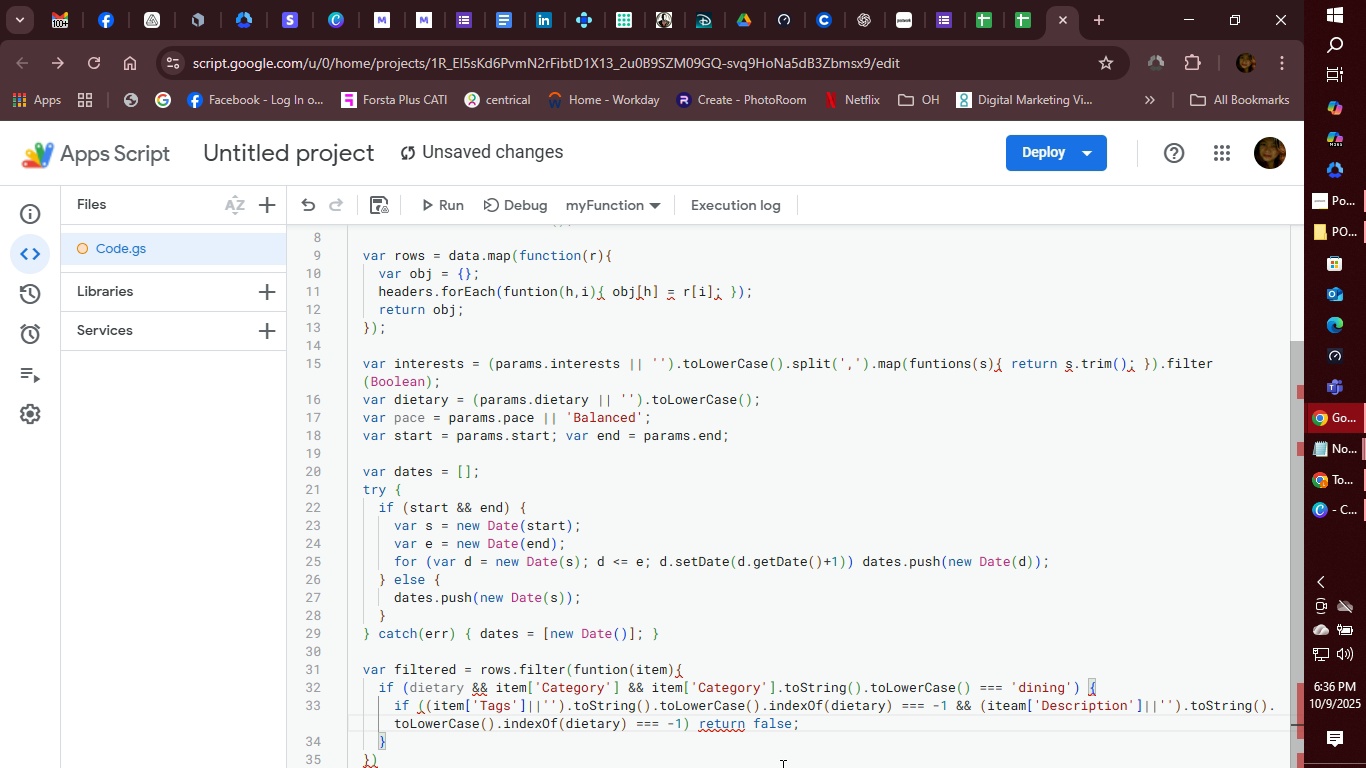 
key(ArrowDown)
 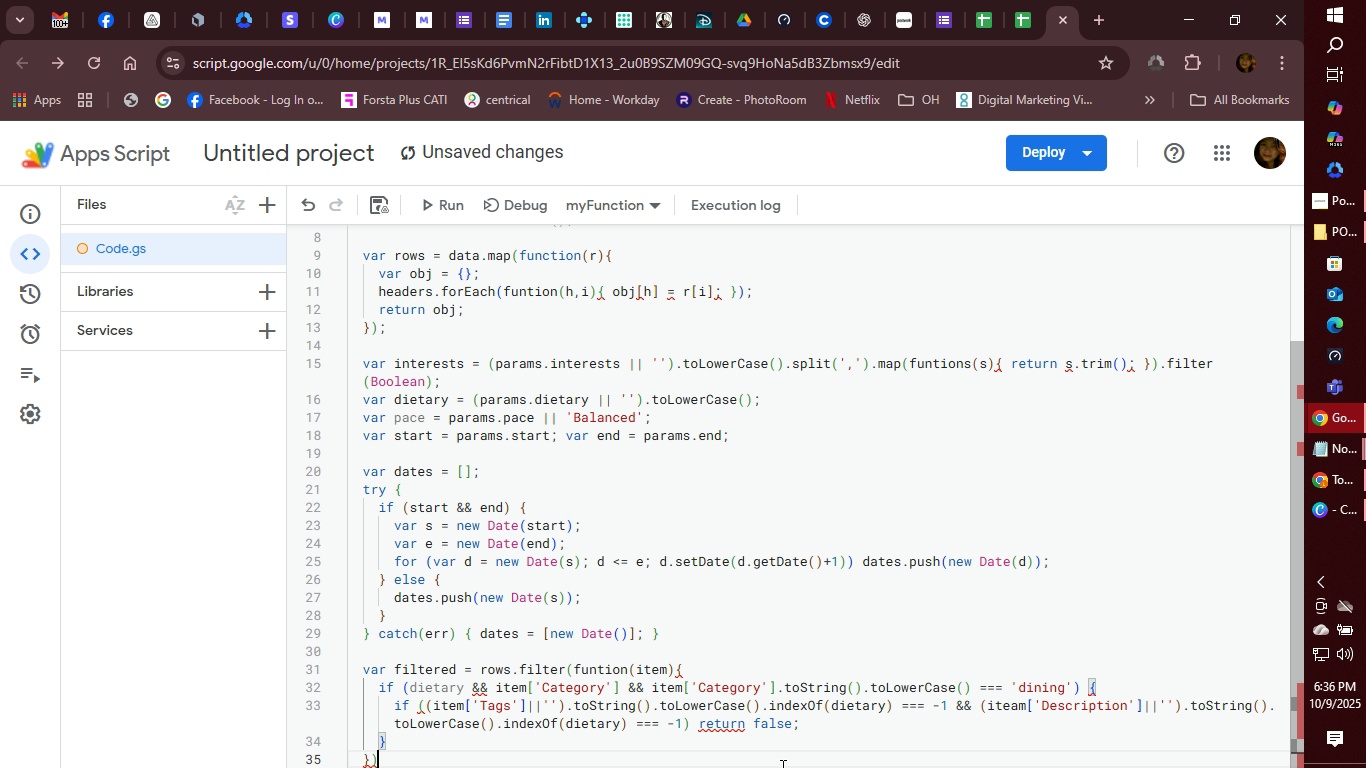 
key(ArrowDown)
 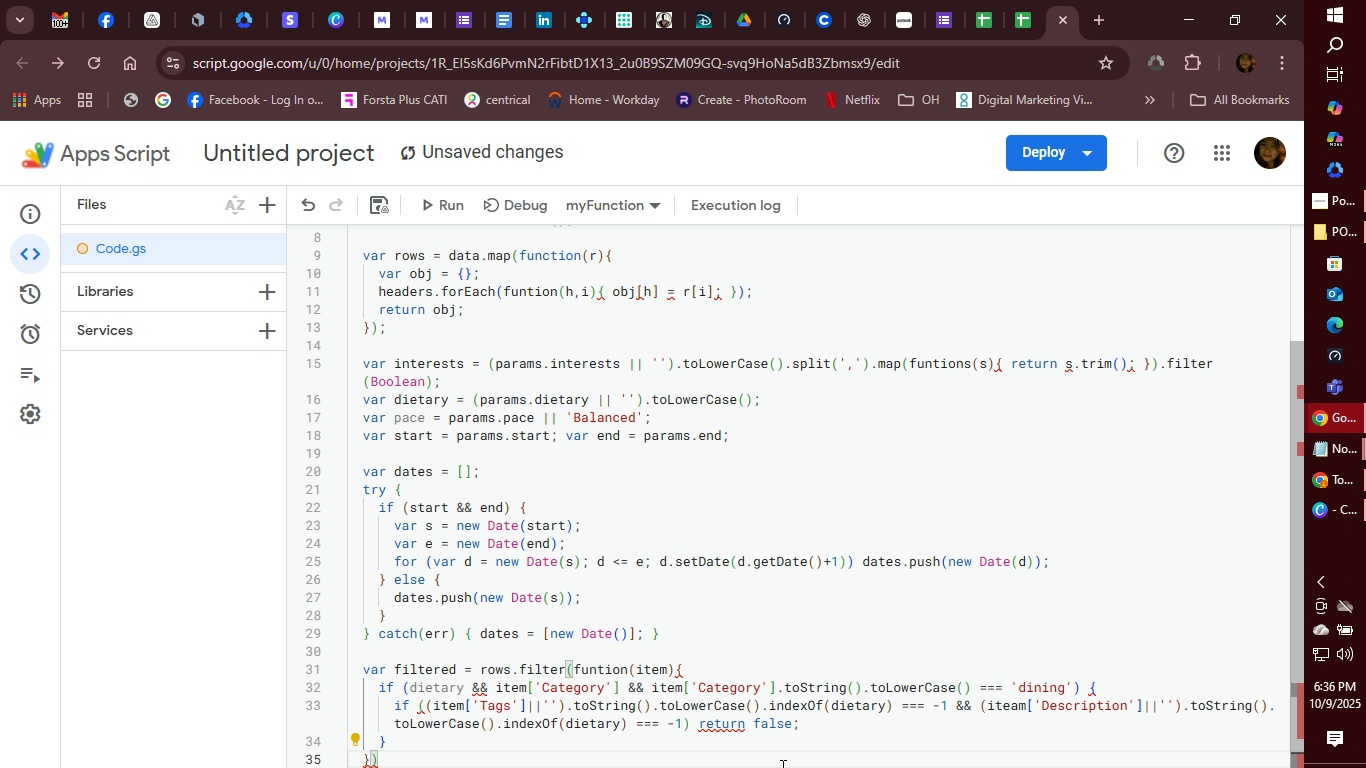 
key(ArrowUp)
 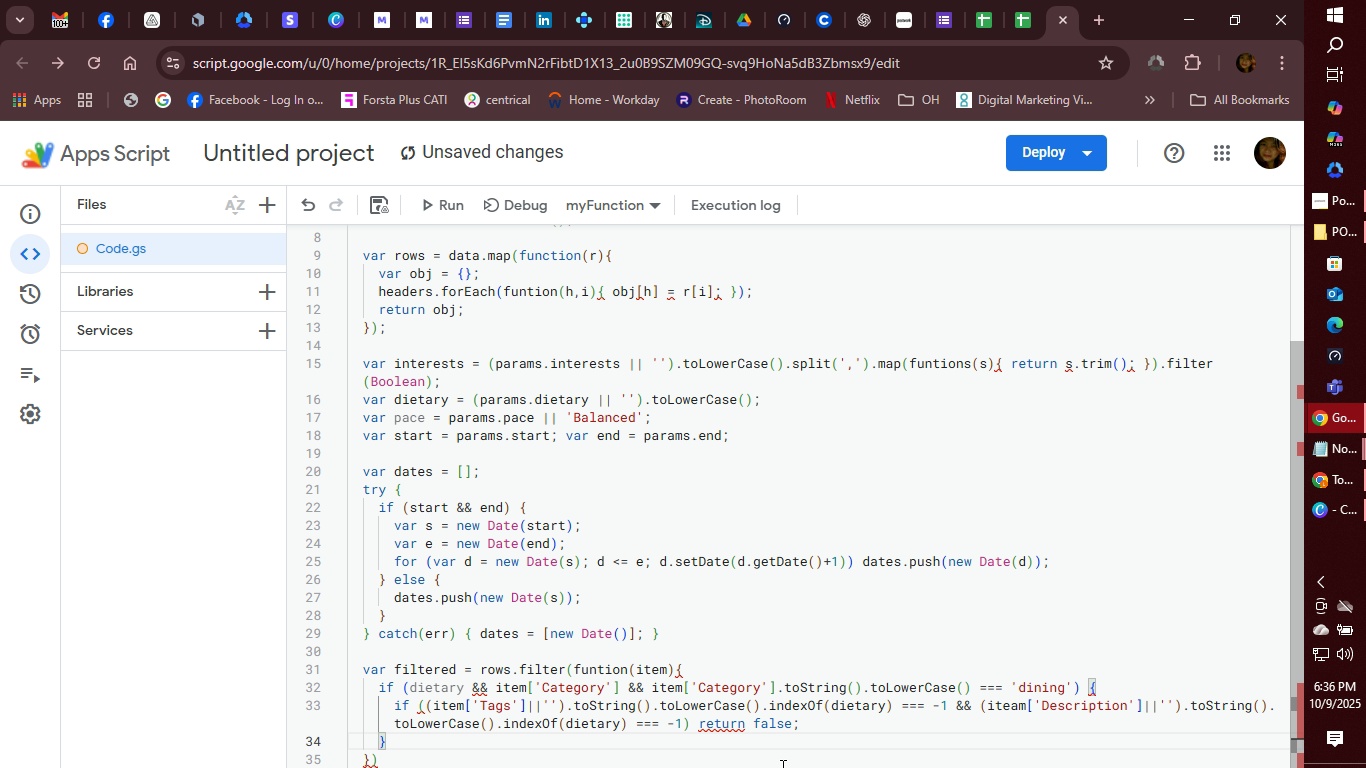 
key(Enter)
 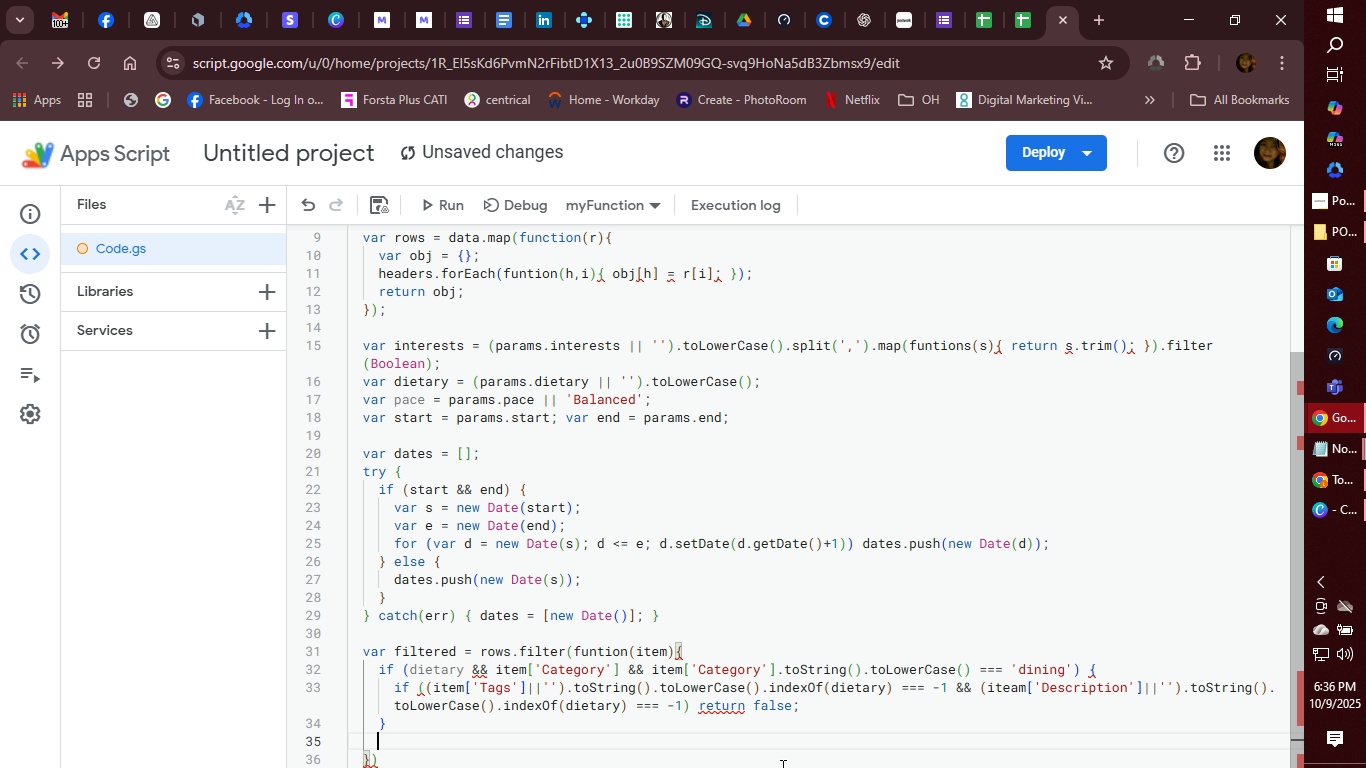 
type(retutn )
key(Backspace)
key(Backspace)
key(Backspace)
key(Backspace)
type(ur)
 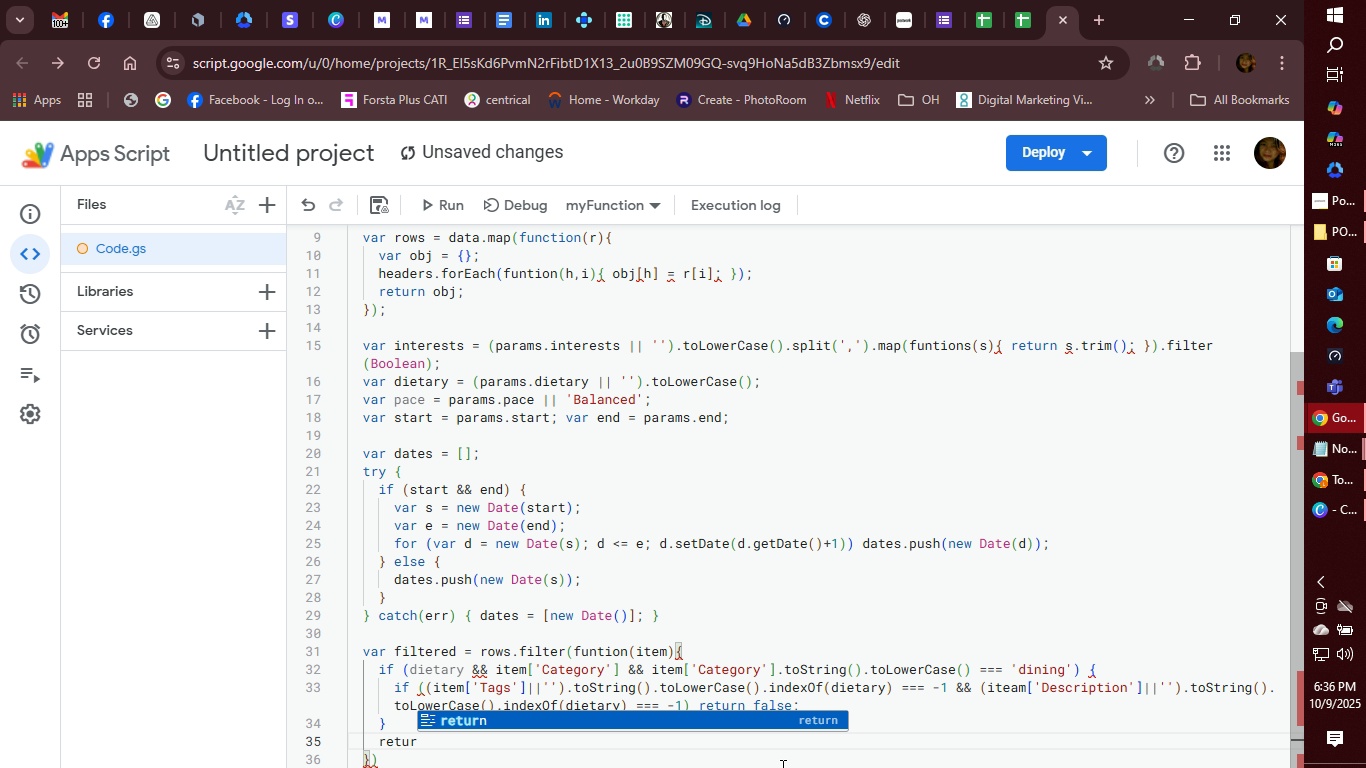 
key(Enter)
 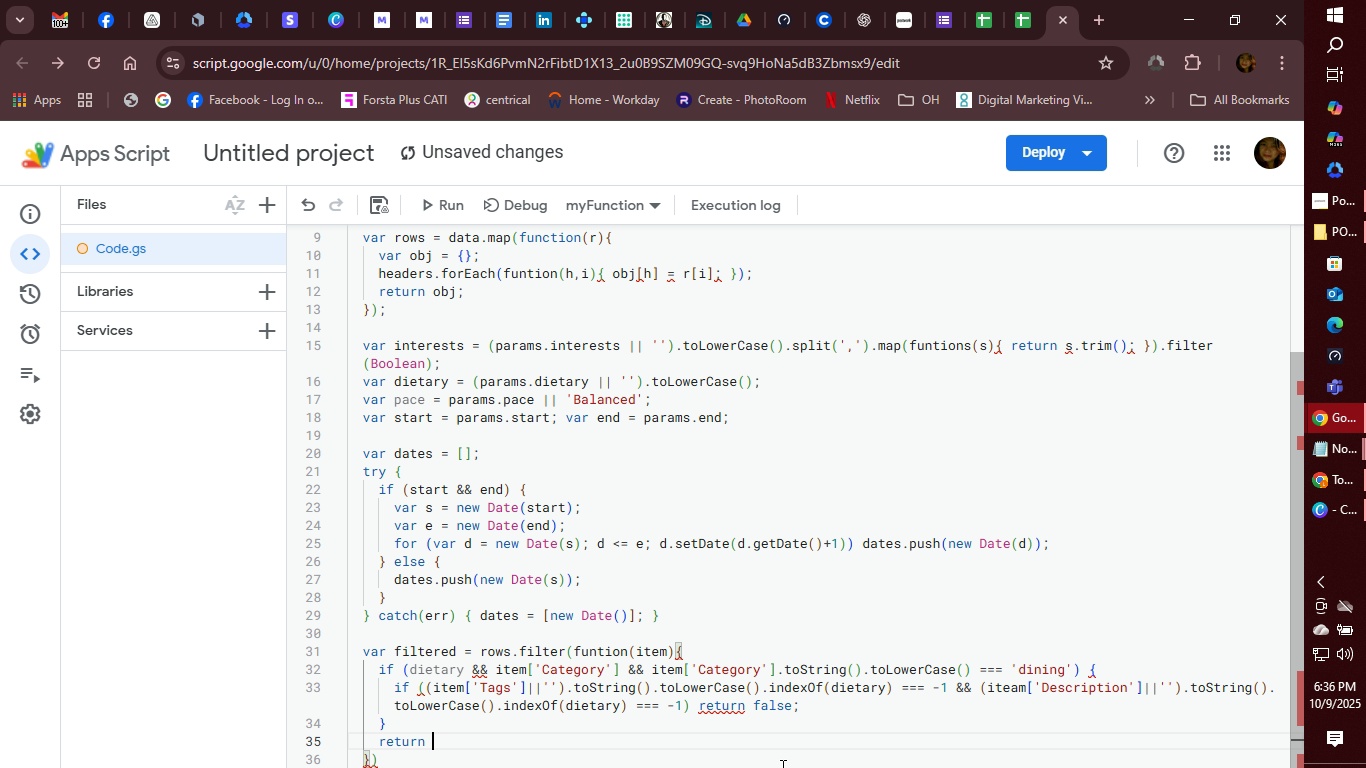 
type( true)
 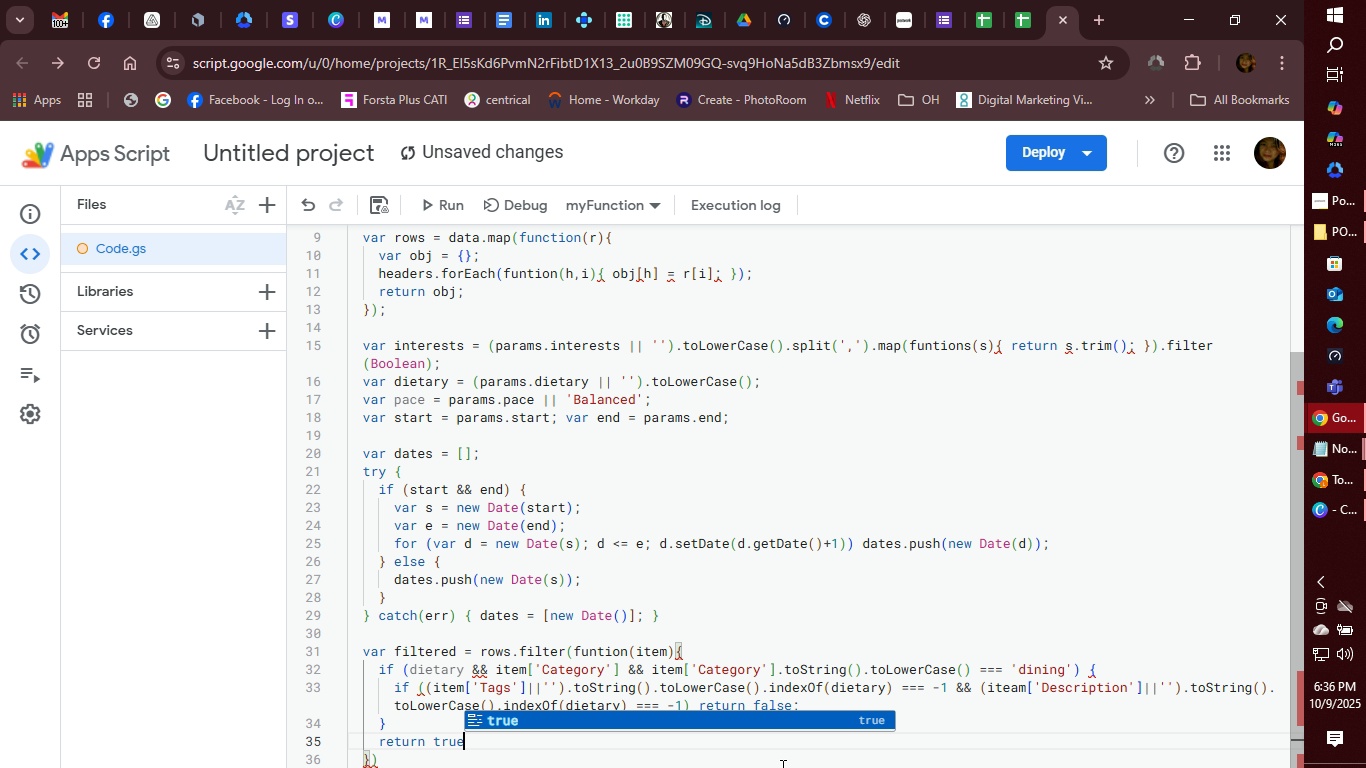 
key(Semicolon)
 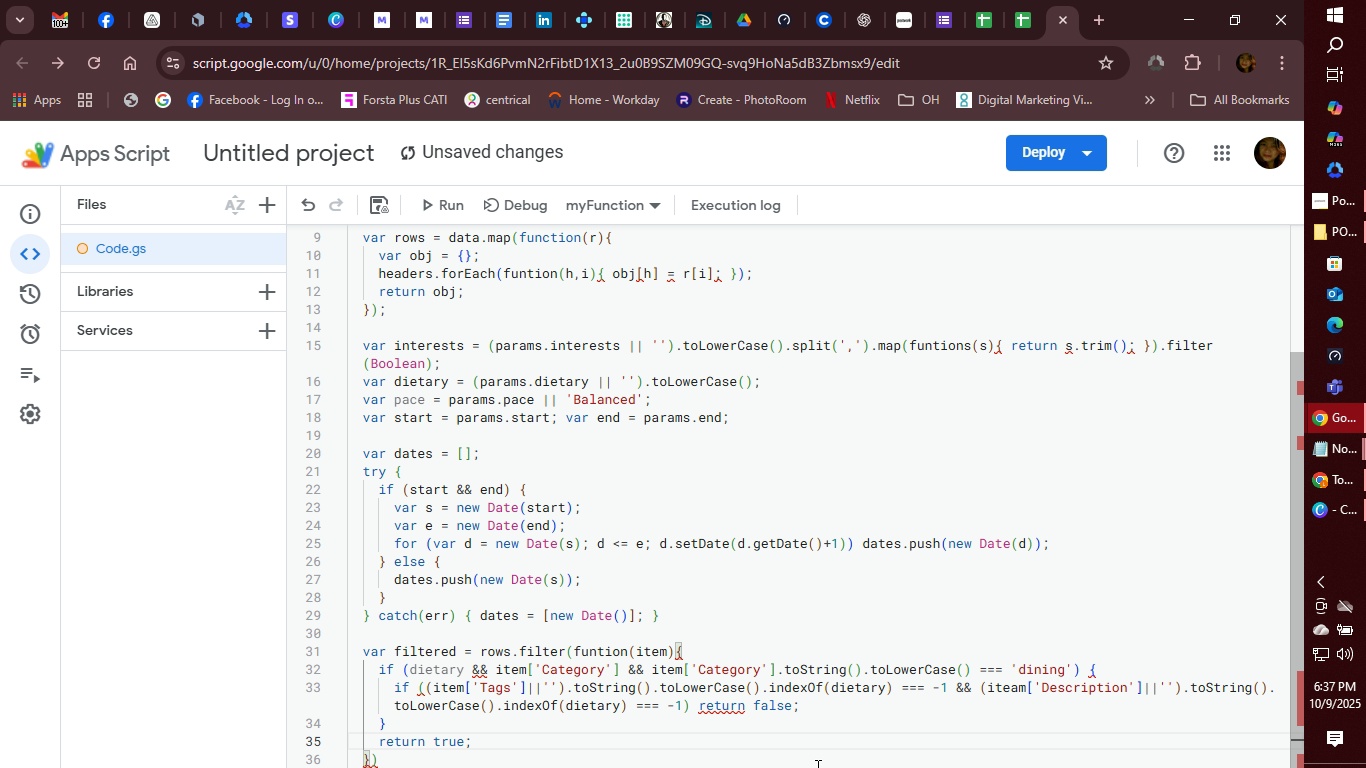 
wait(13.19)
 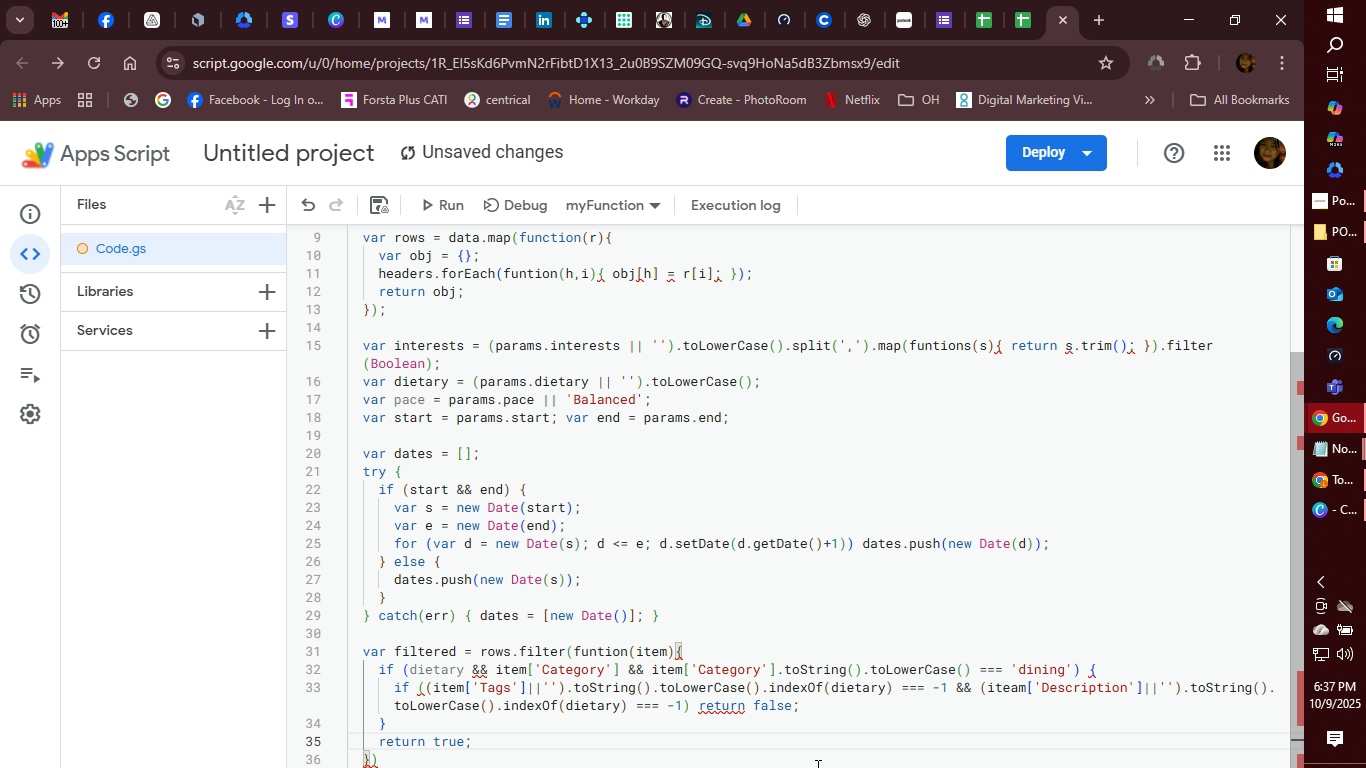 
key(ArrowUp)
 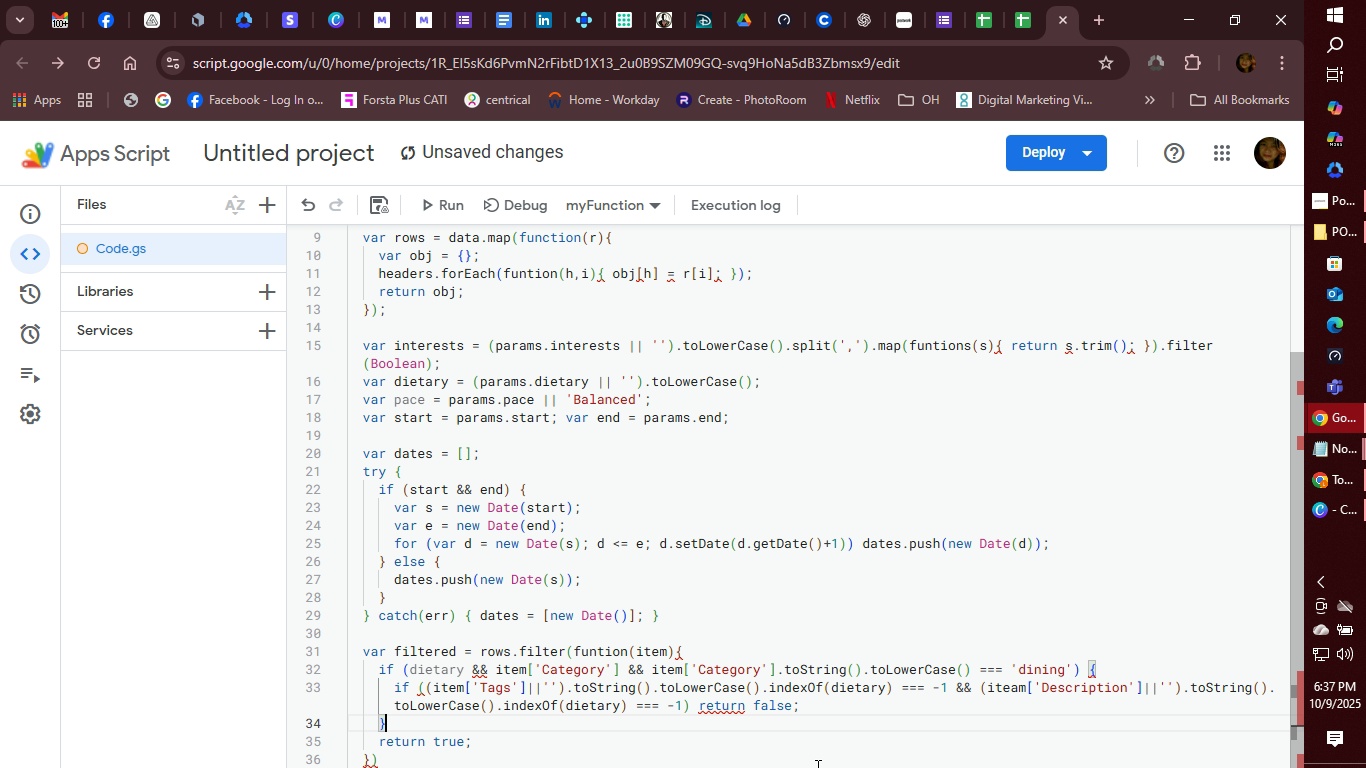 
key(Enter)
 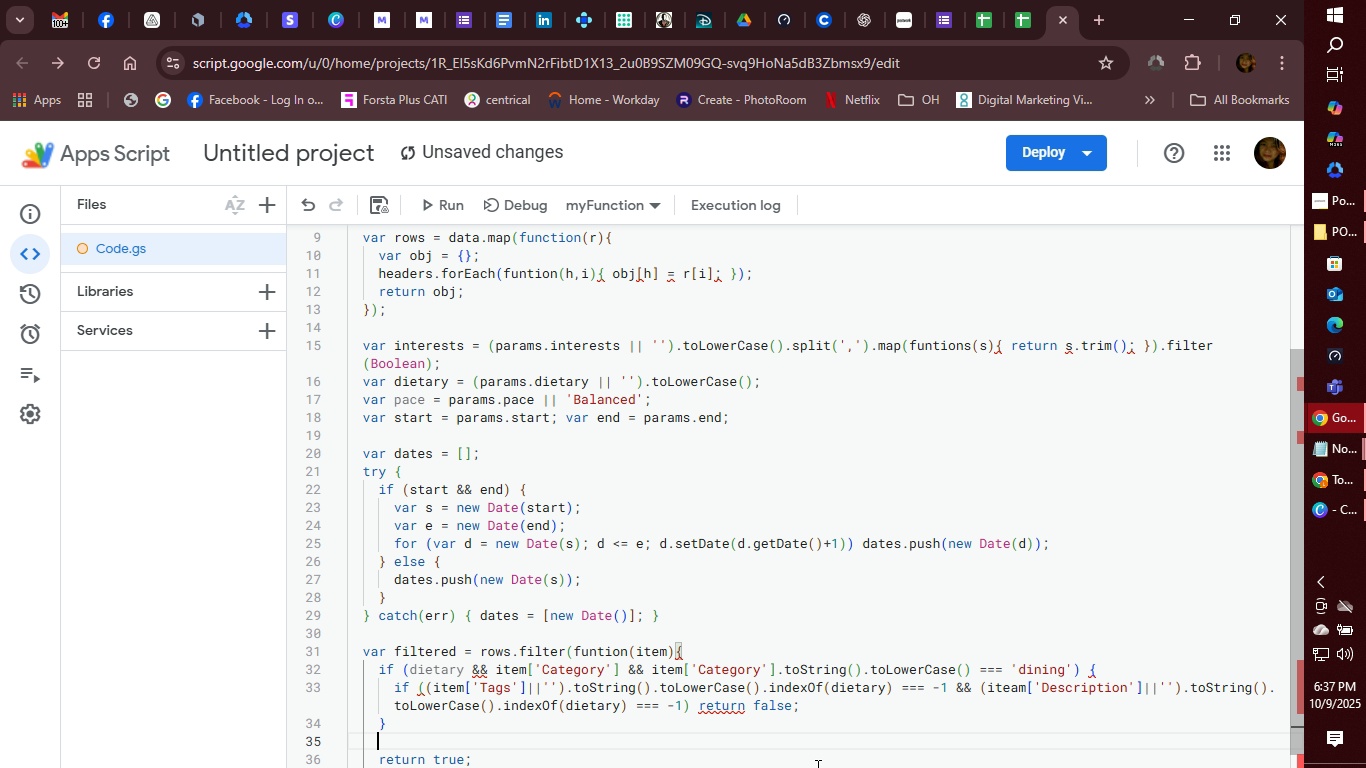 
type(if )
key(Backspace)
type( )
 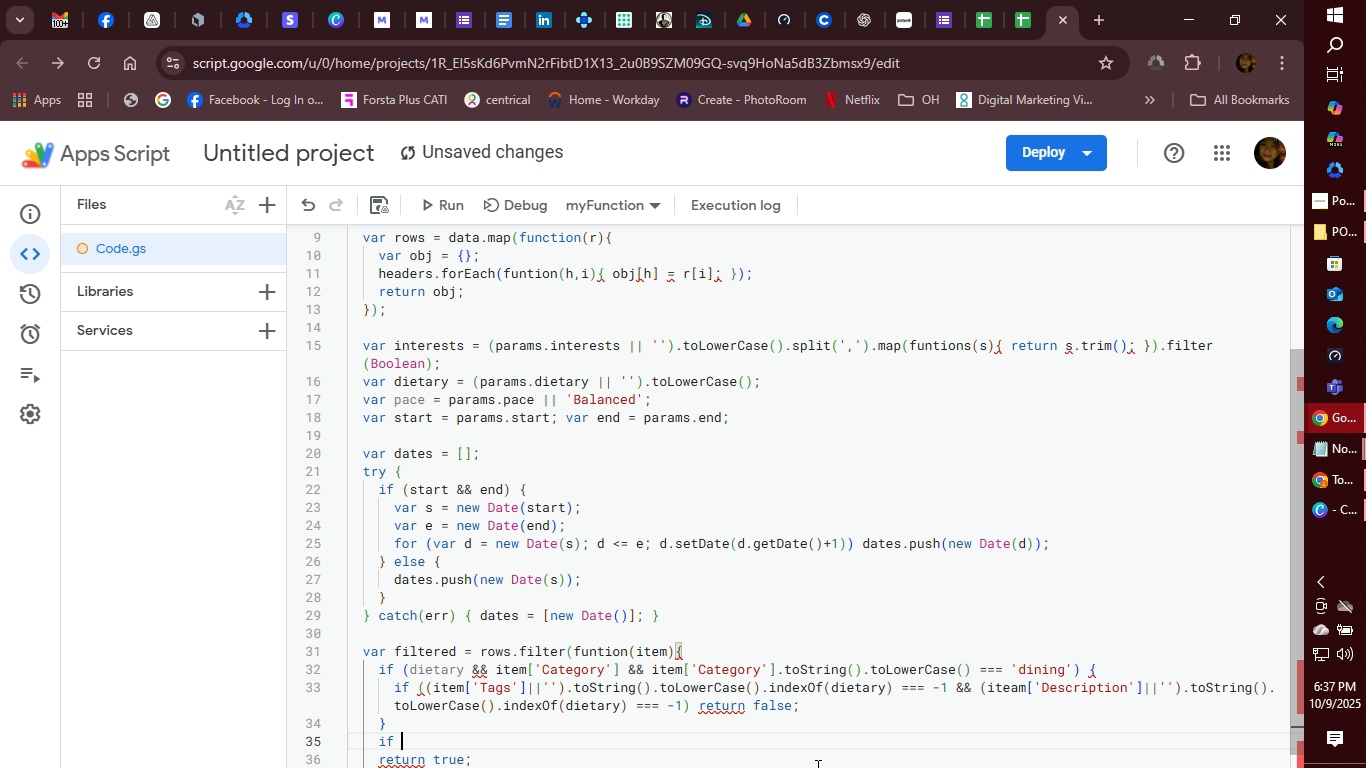 
hold_key(key=ShiftRight, duration=1.51)
 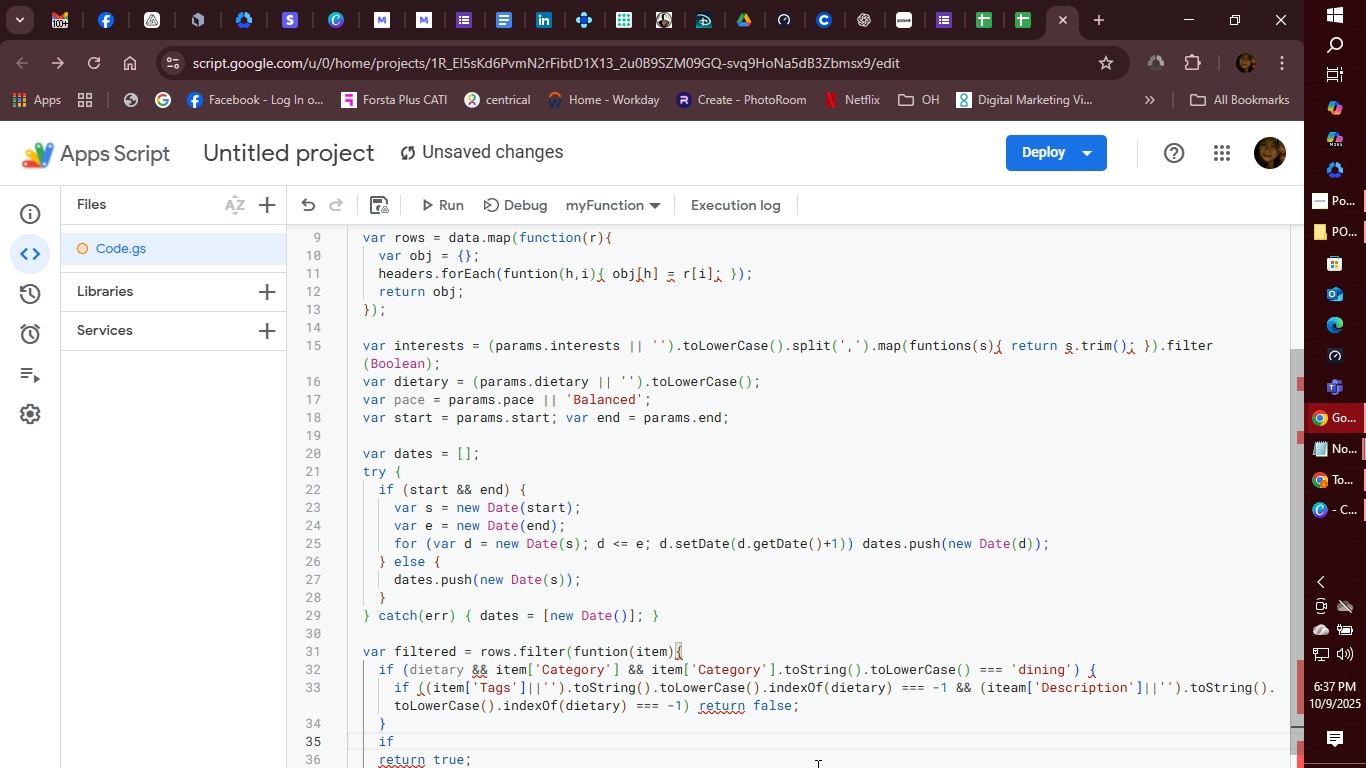 
type((interet)
key(Backspace)
key(Backspace)
key(Backspace)
key(Backspace)
type(e)
key(Backspace)
type(rest.;eght)
 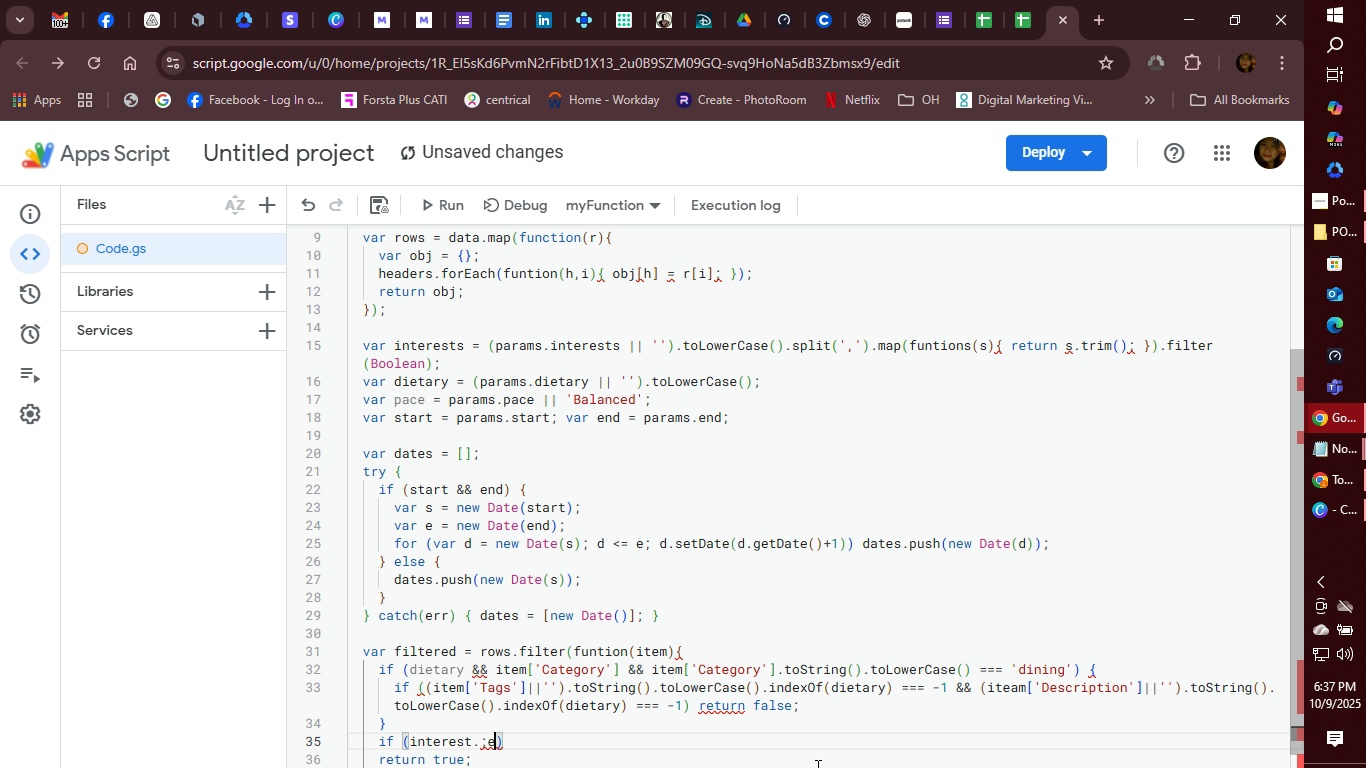 
key(Unknown)
 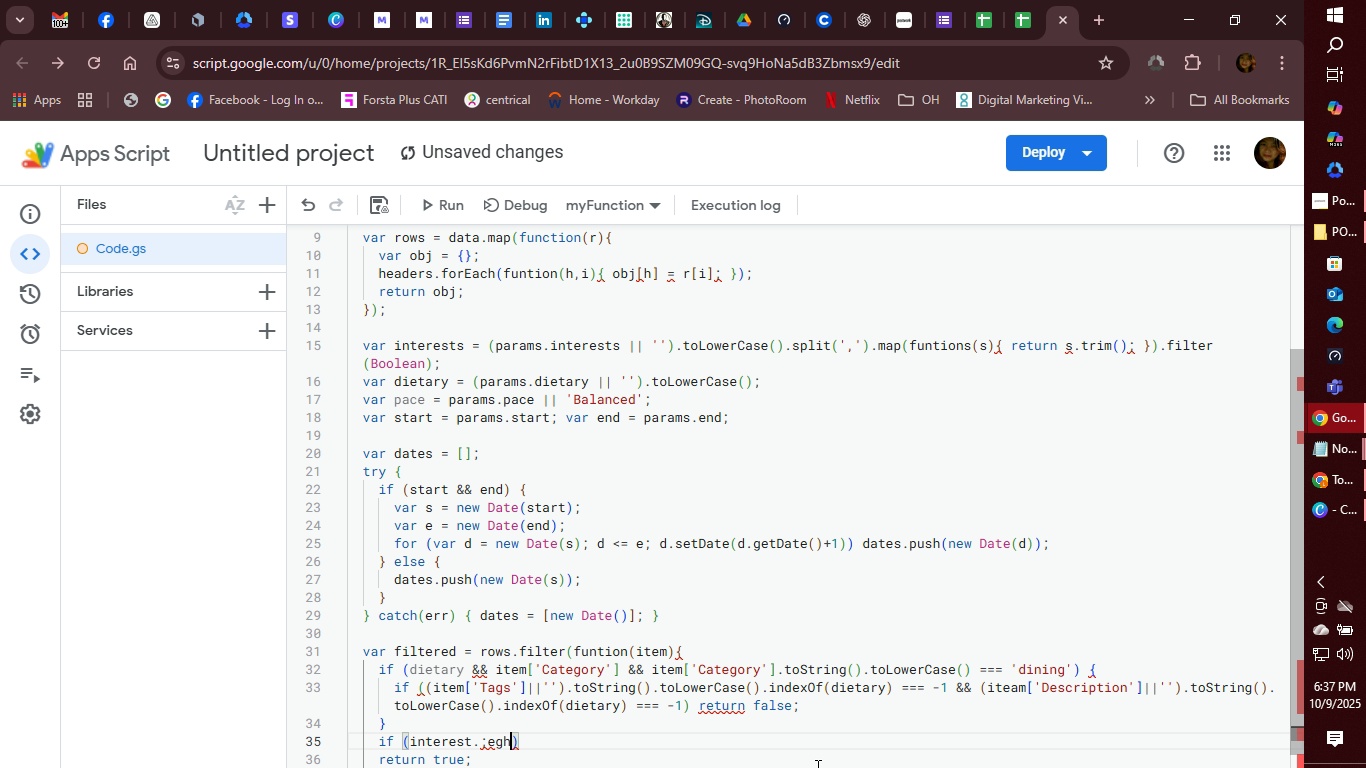 
key(Backspace)
key(Backspace)
key(Backspace)
key(Backspace)
key(Backspace)
type(lenght)
key(Backspace)
 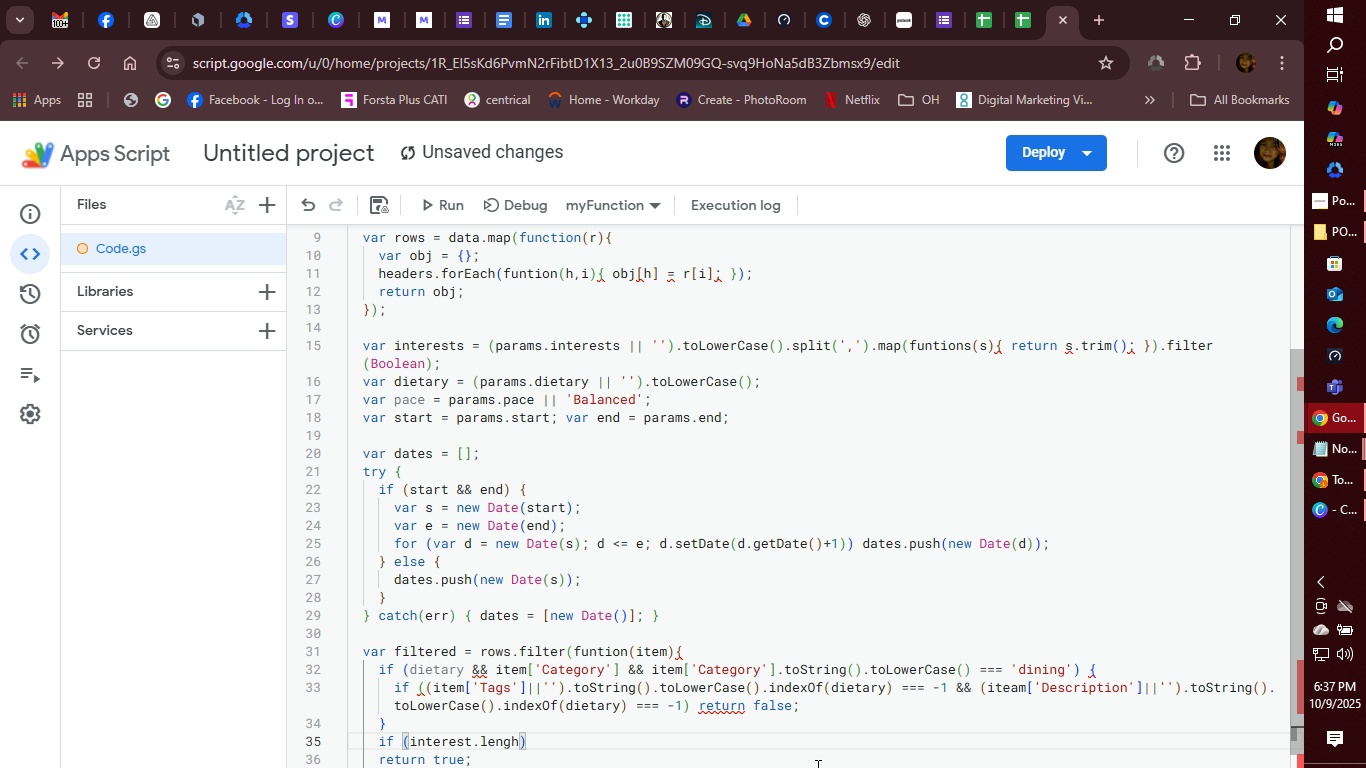 
key(Backspace)
type(th )
 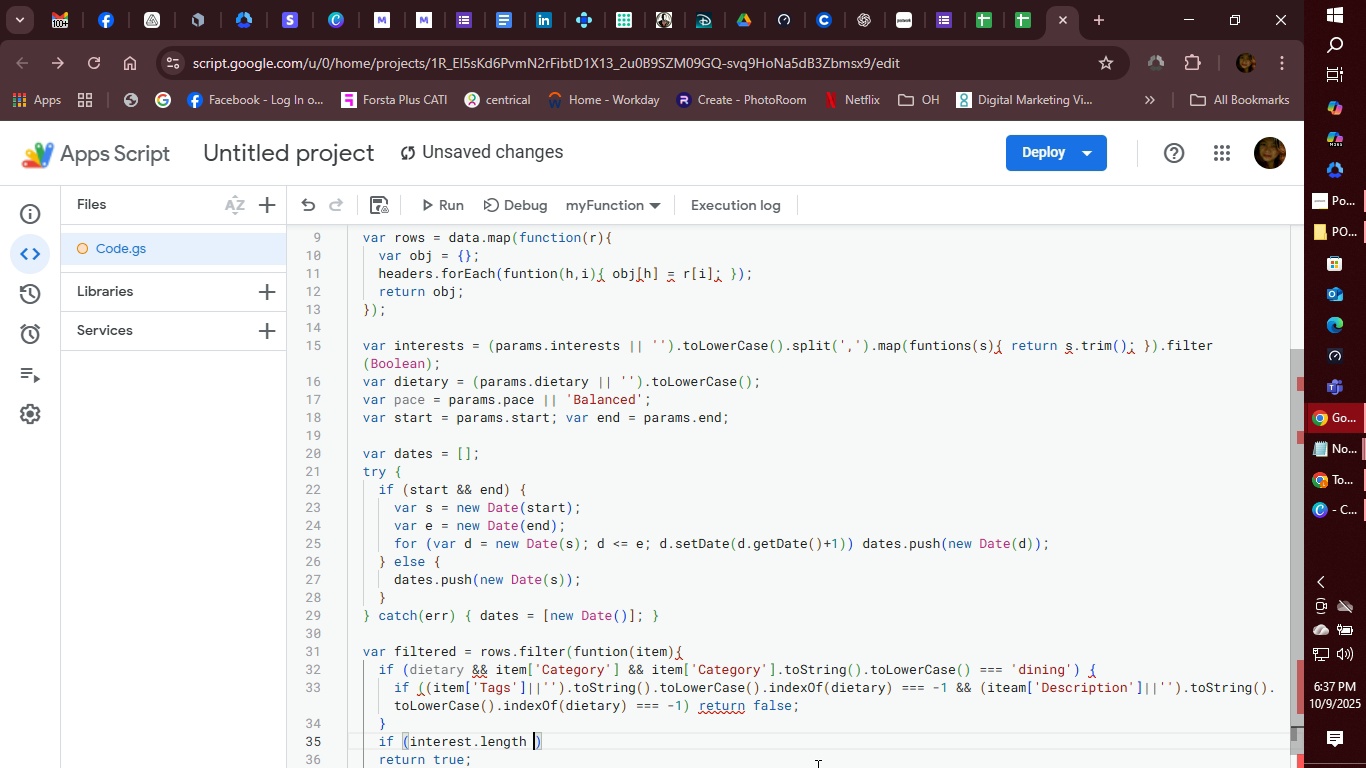 
key(Shift+Period)
 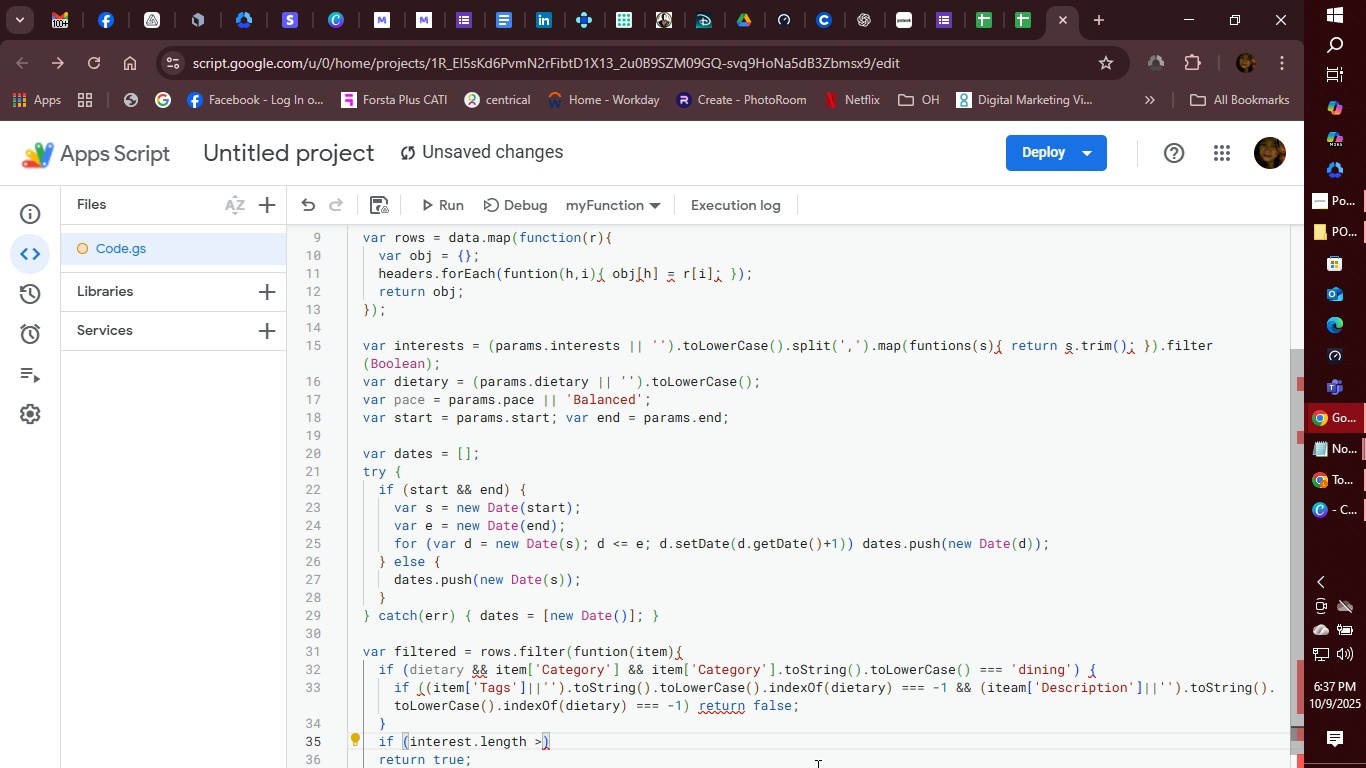 
key(Space)
 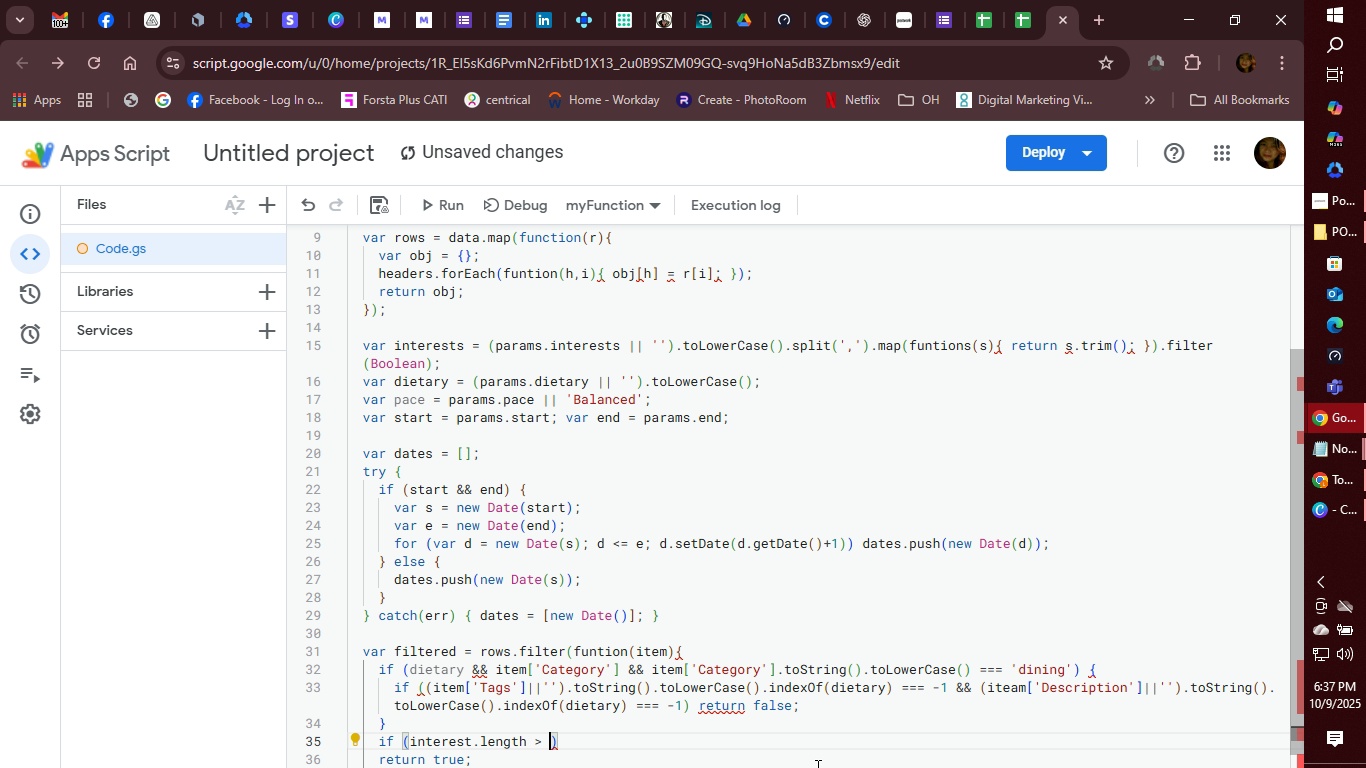 
key(0)
 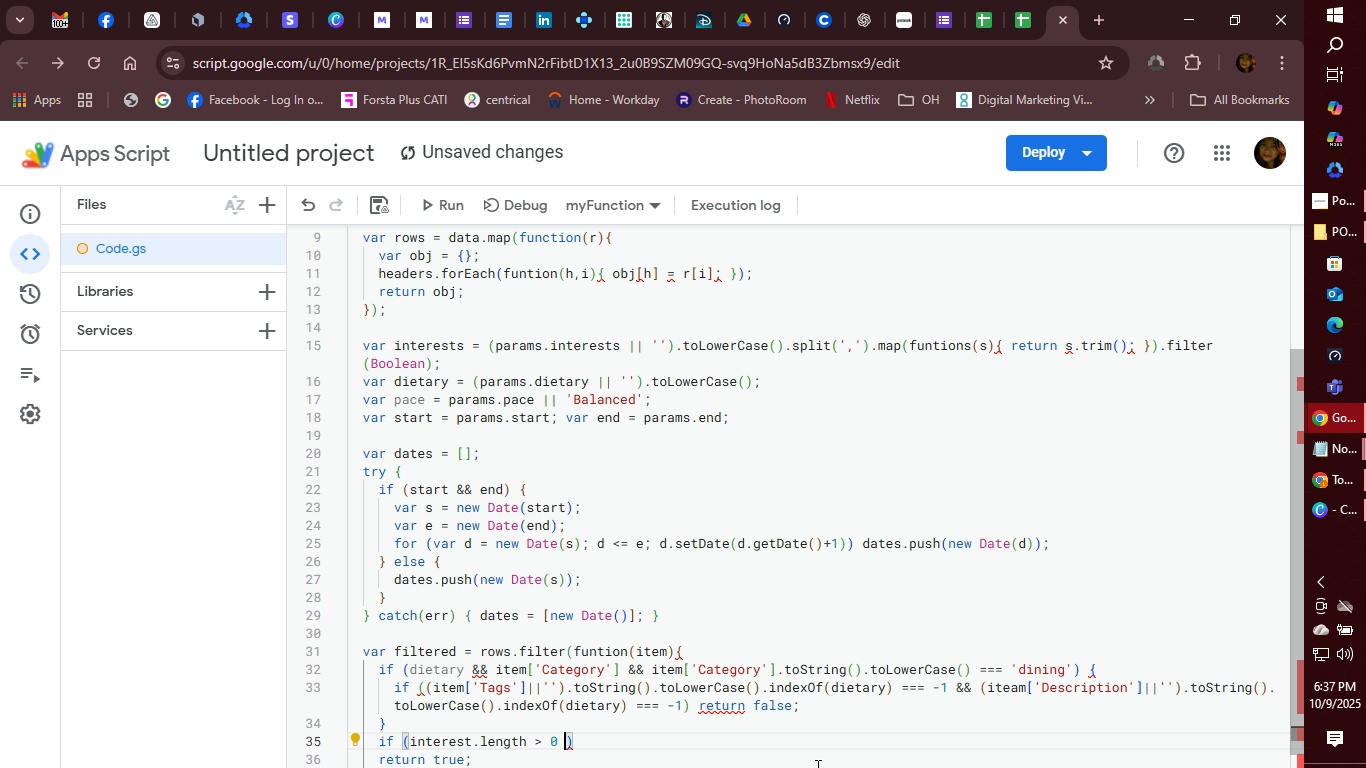 
key(Space)
 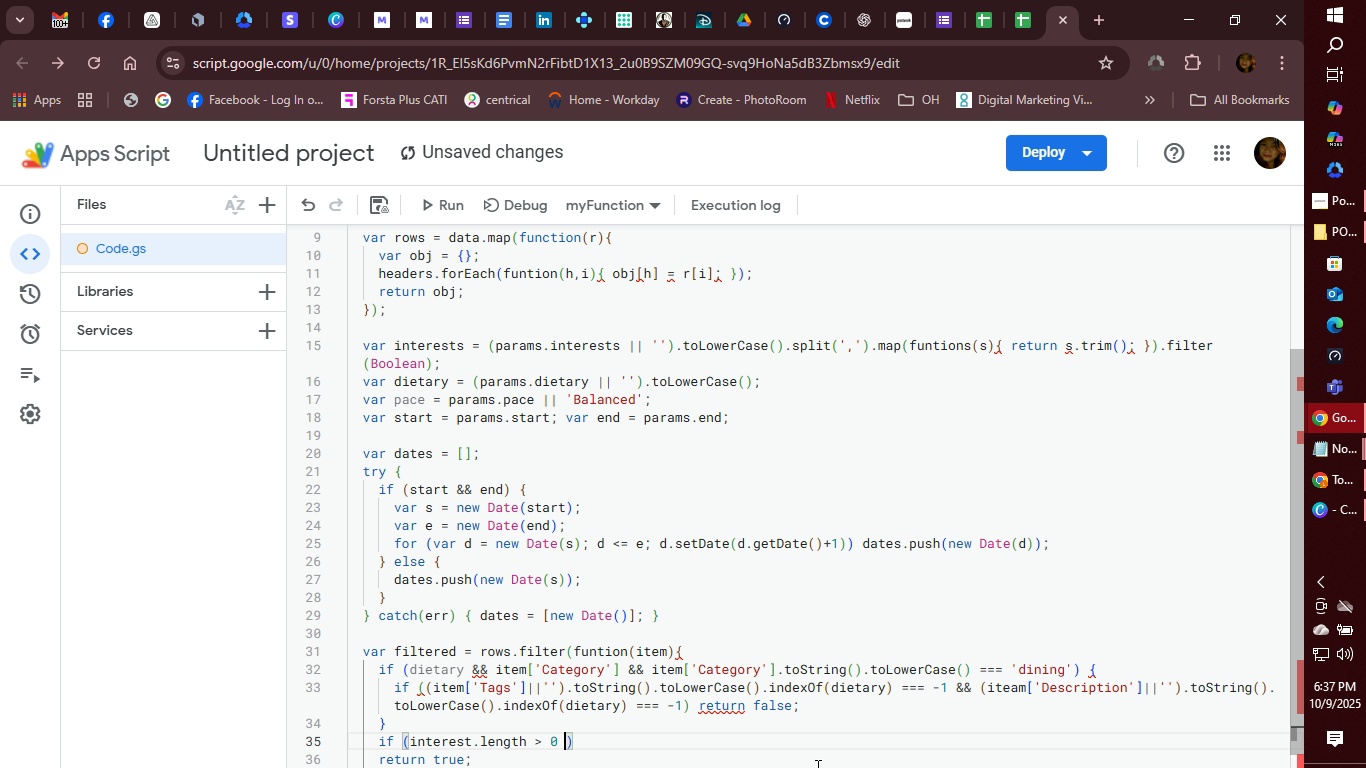 
wait(7.01)
 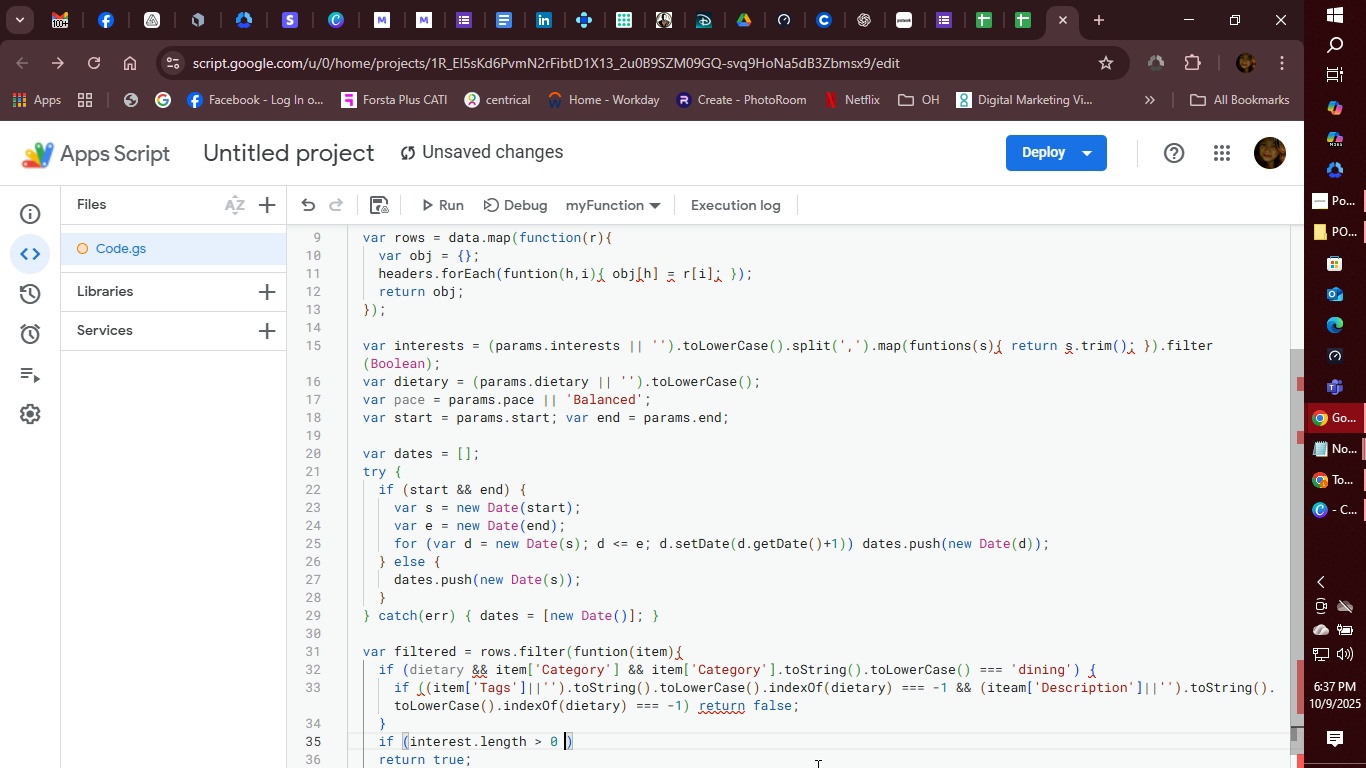 
hold_key(key=ShiftRight, duration=1.4)
 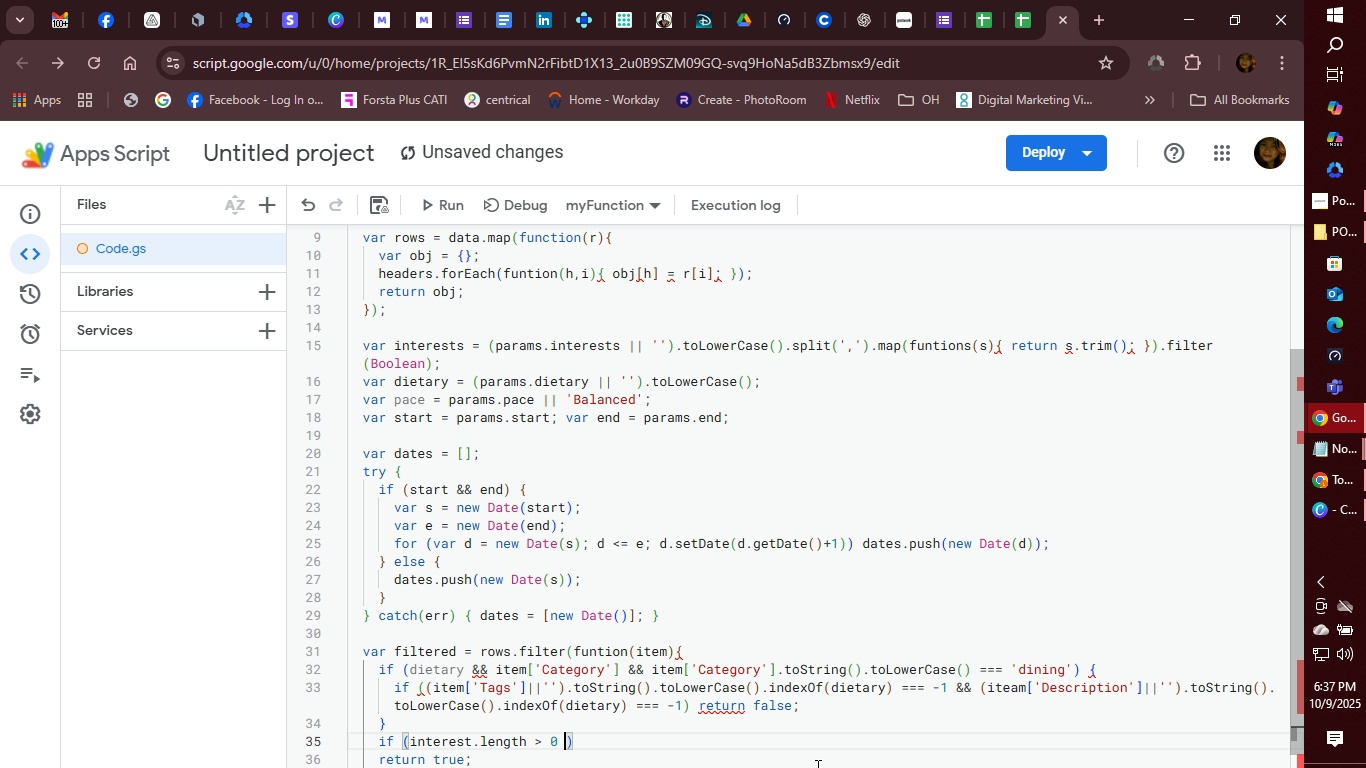 
key(Shift+BracketLeft)
 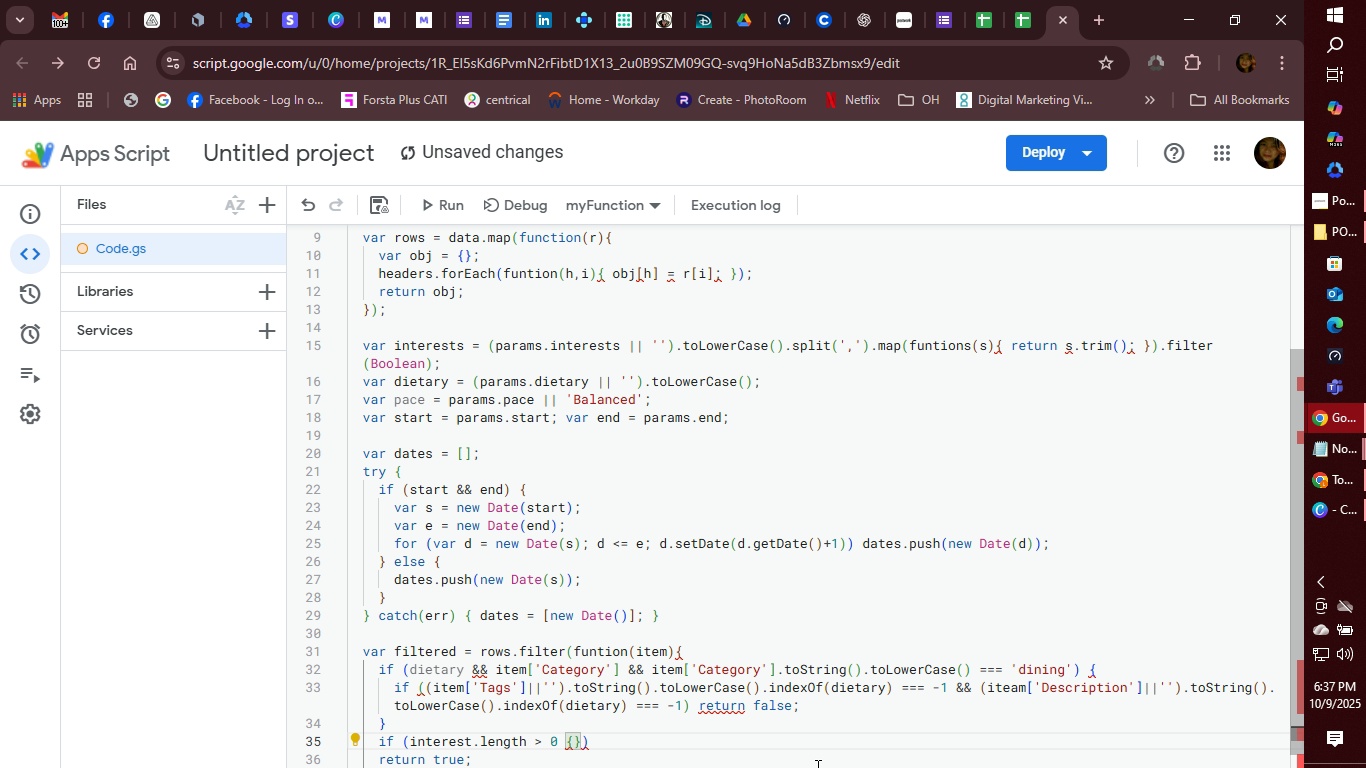 
key(Enter)
 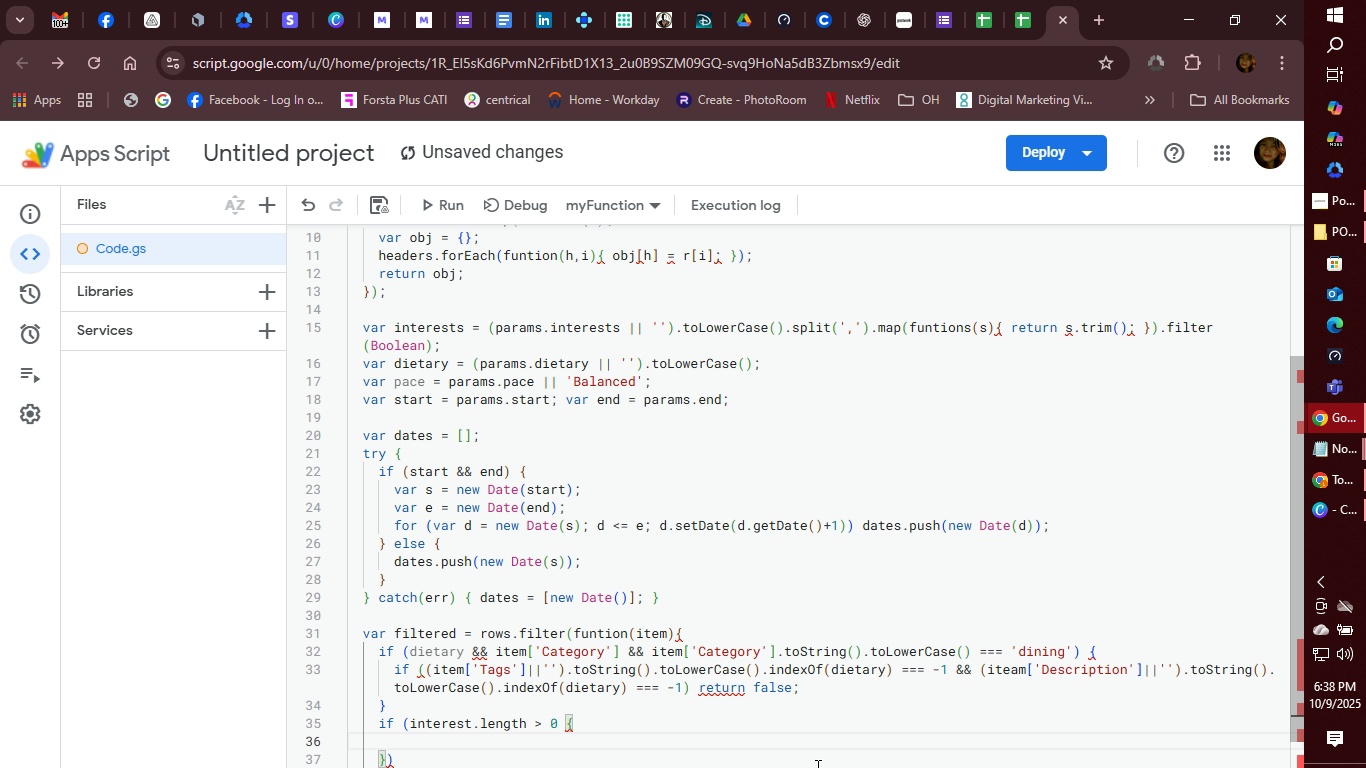 
type(var ok = )
 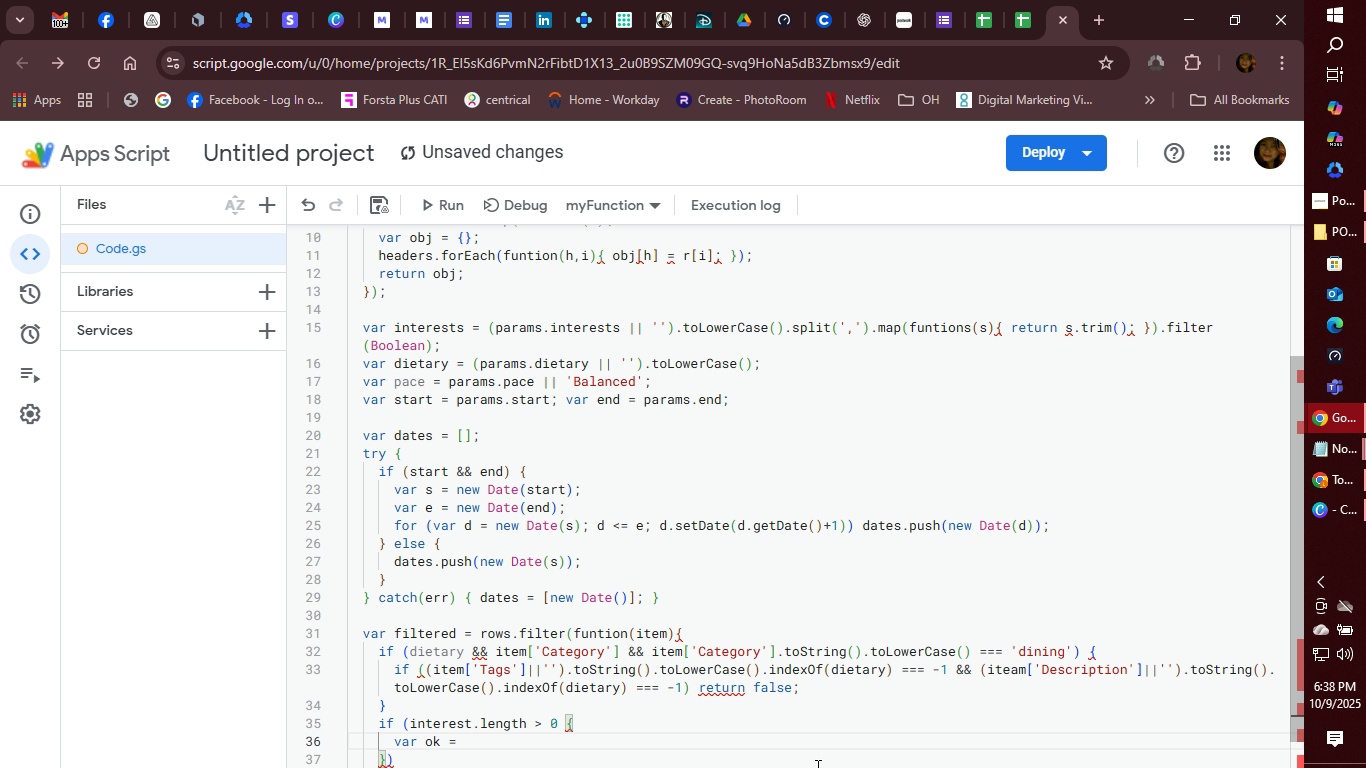 
type(inters)
key(Backspace)
type(ests.some)
 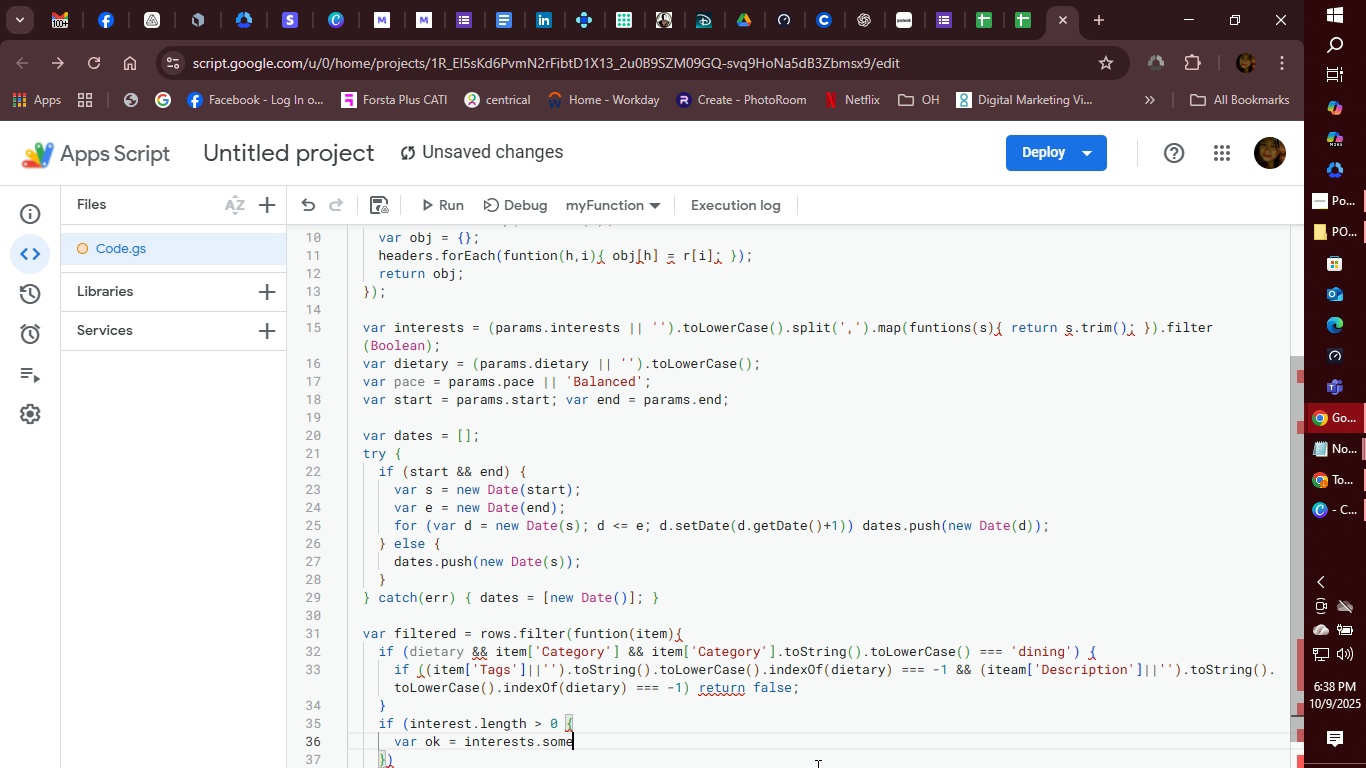 
wait(8.72)
 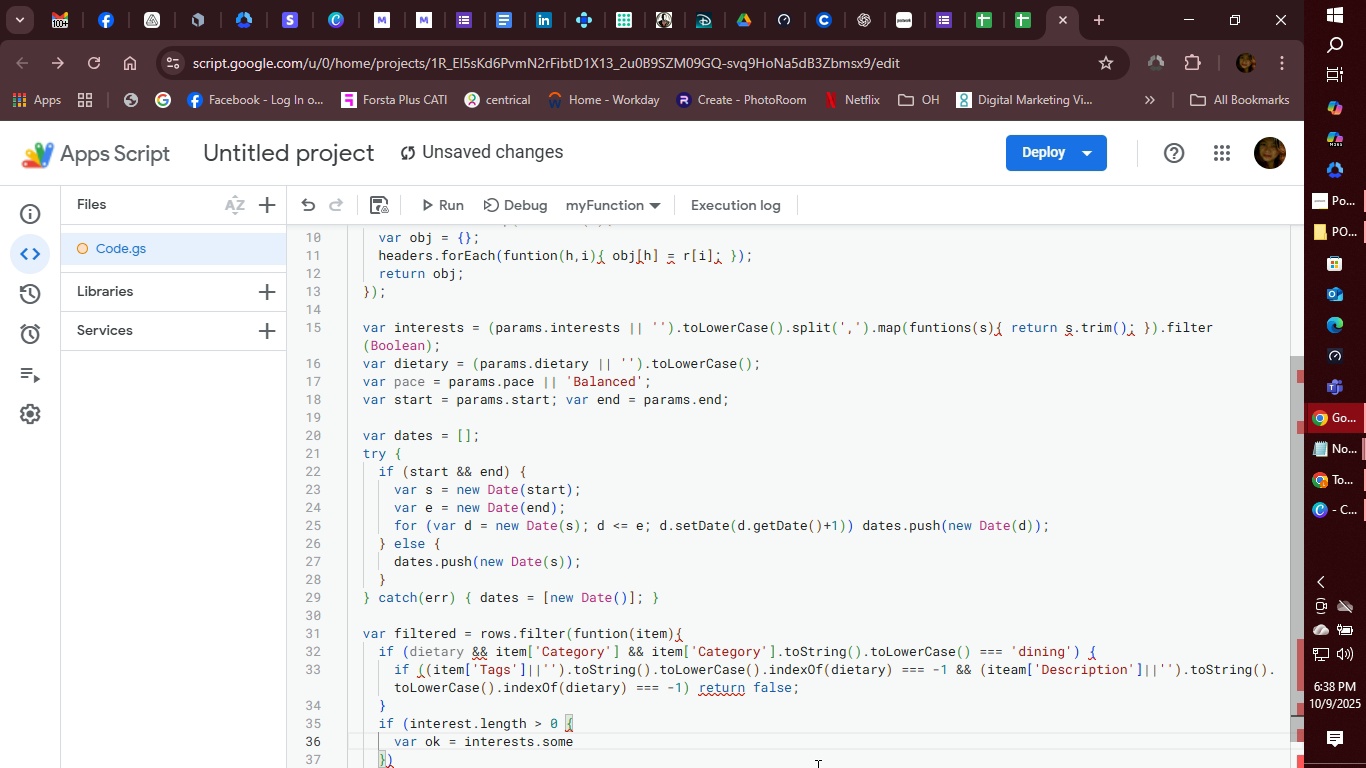 
type((function)
 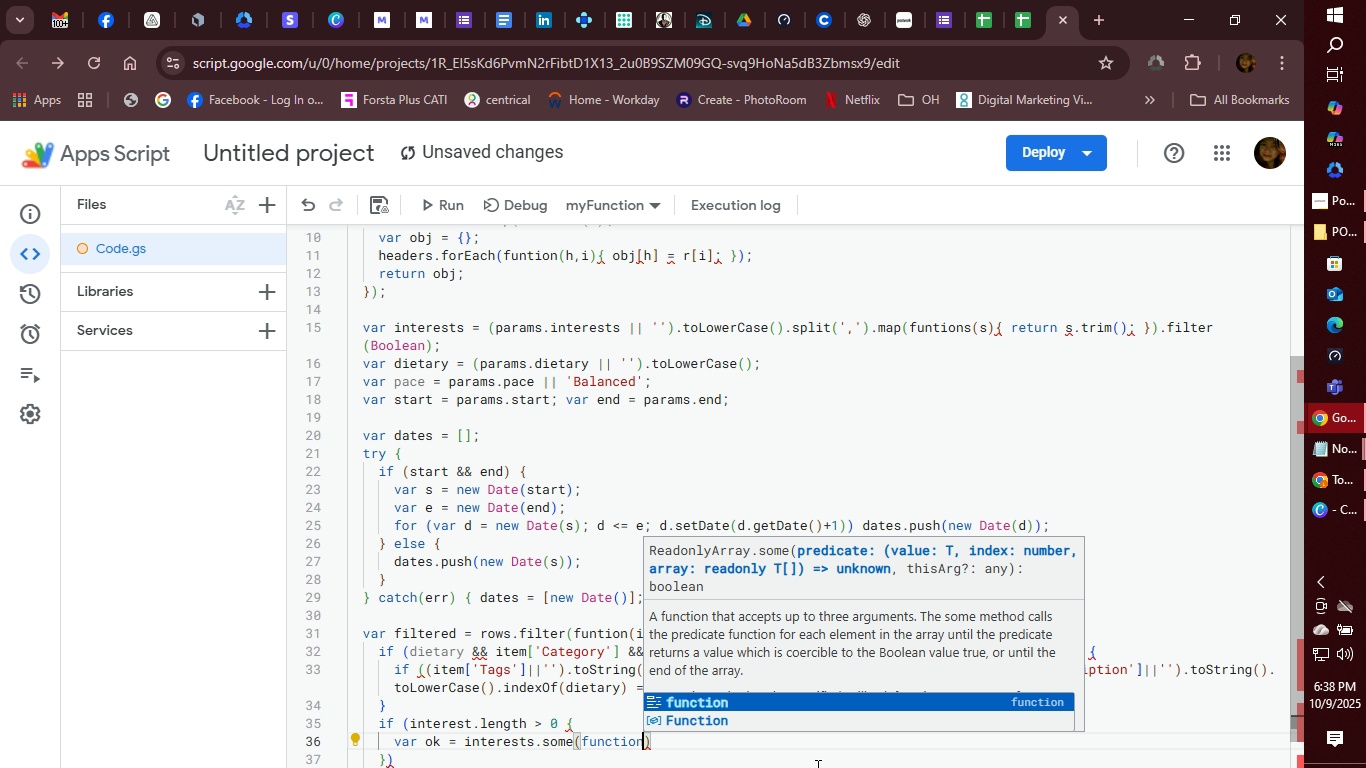 
type((i)
 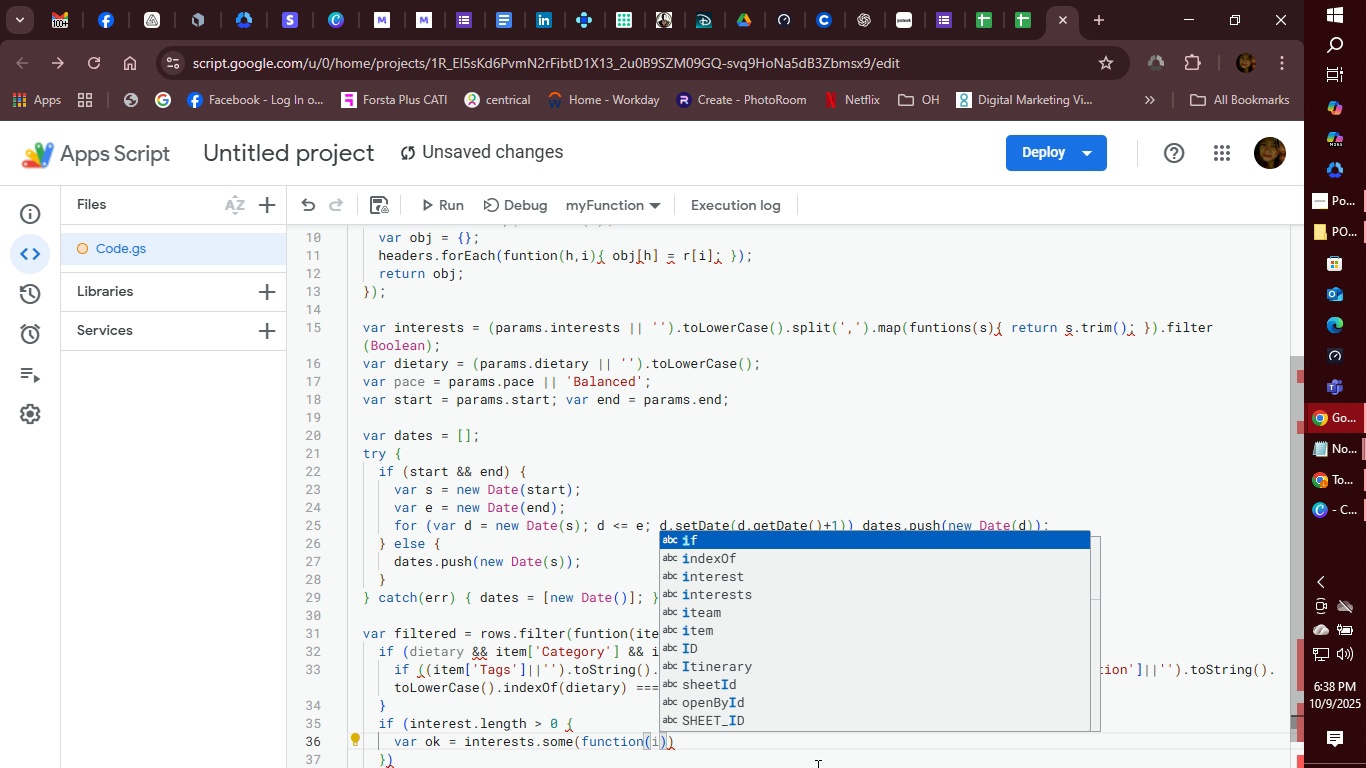 
key(ArrowRight)
 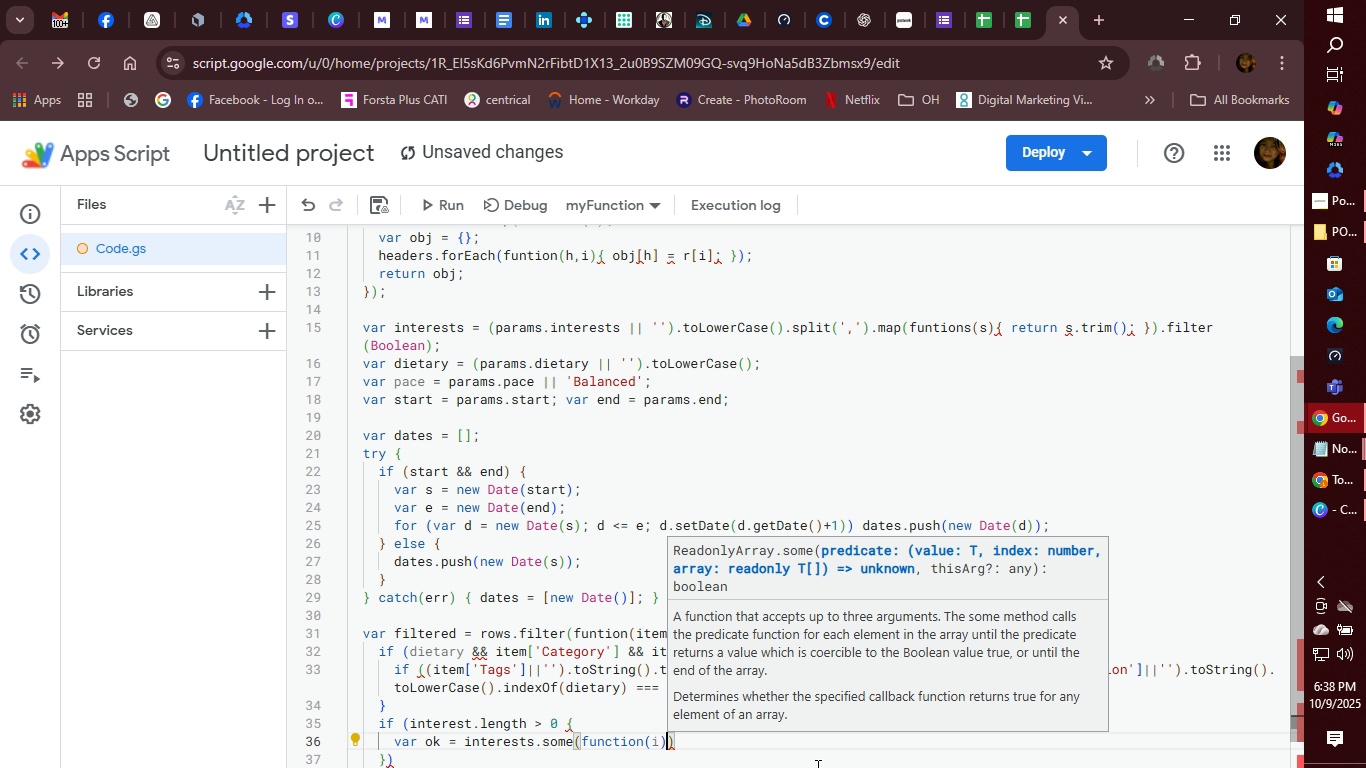 
type({return)
 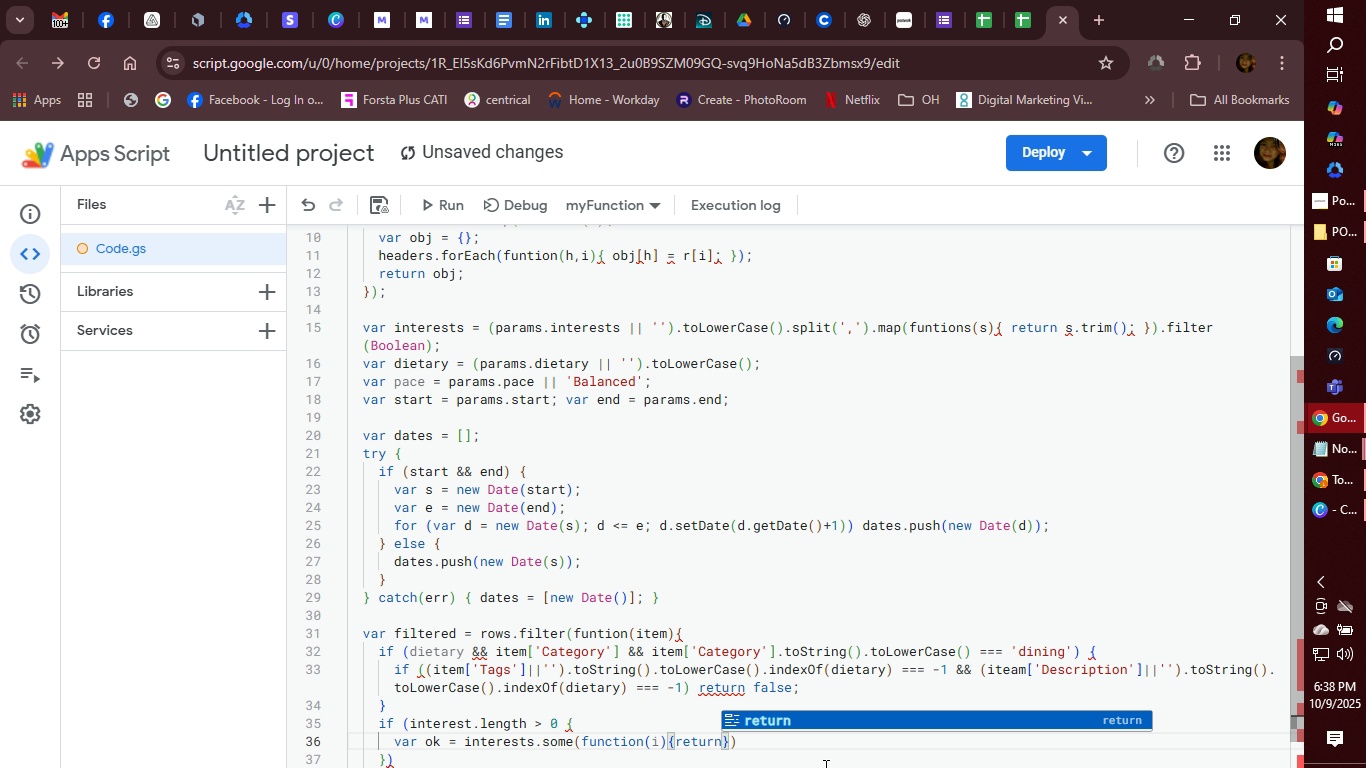 
key(ArrowLeft)
 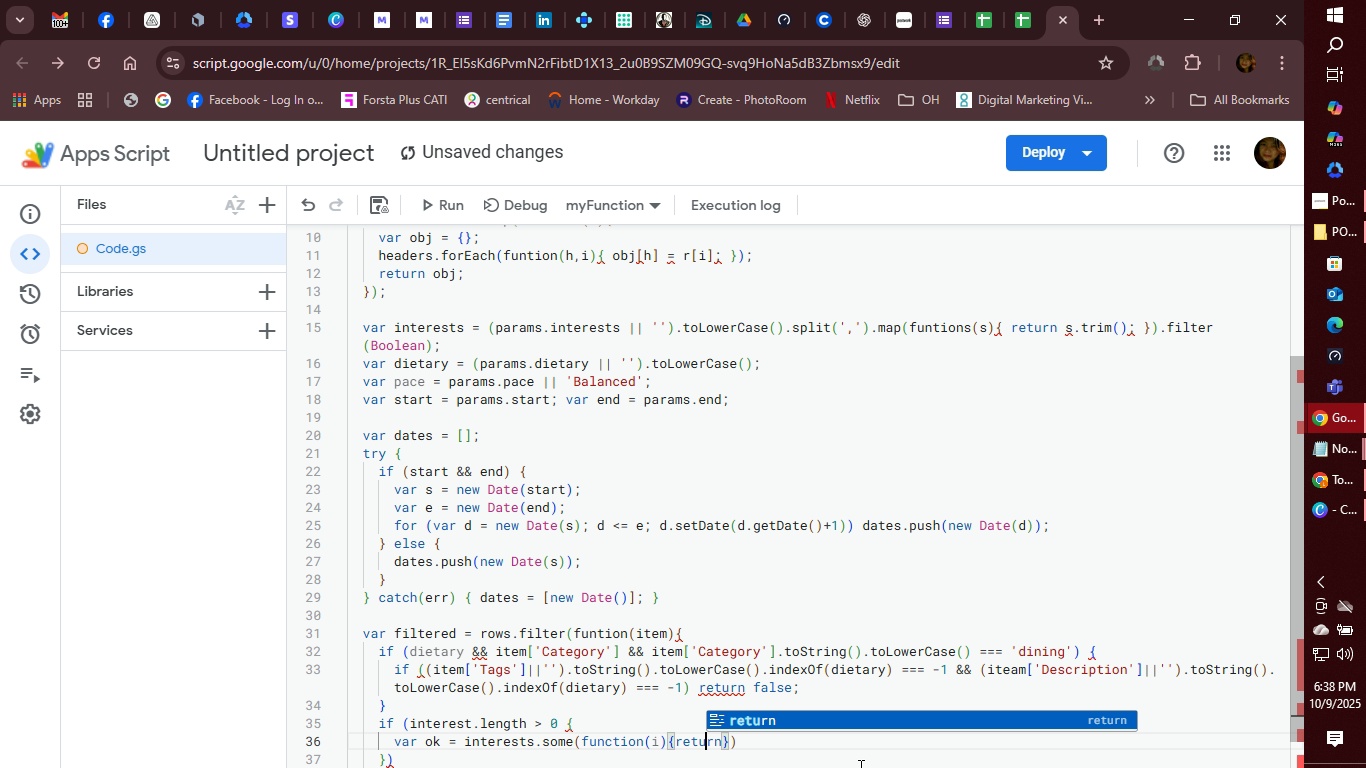 
key(ArrowLeft)
 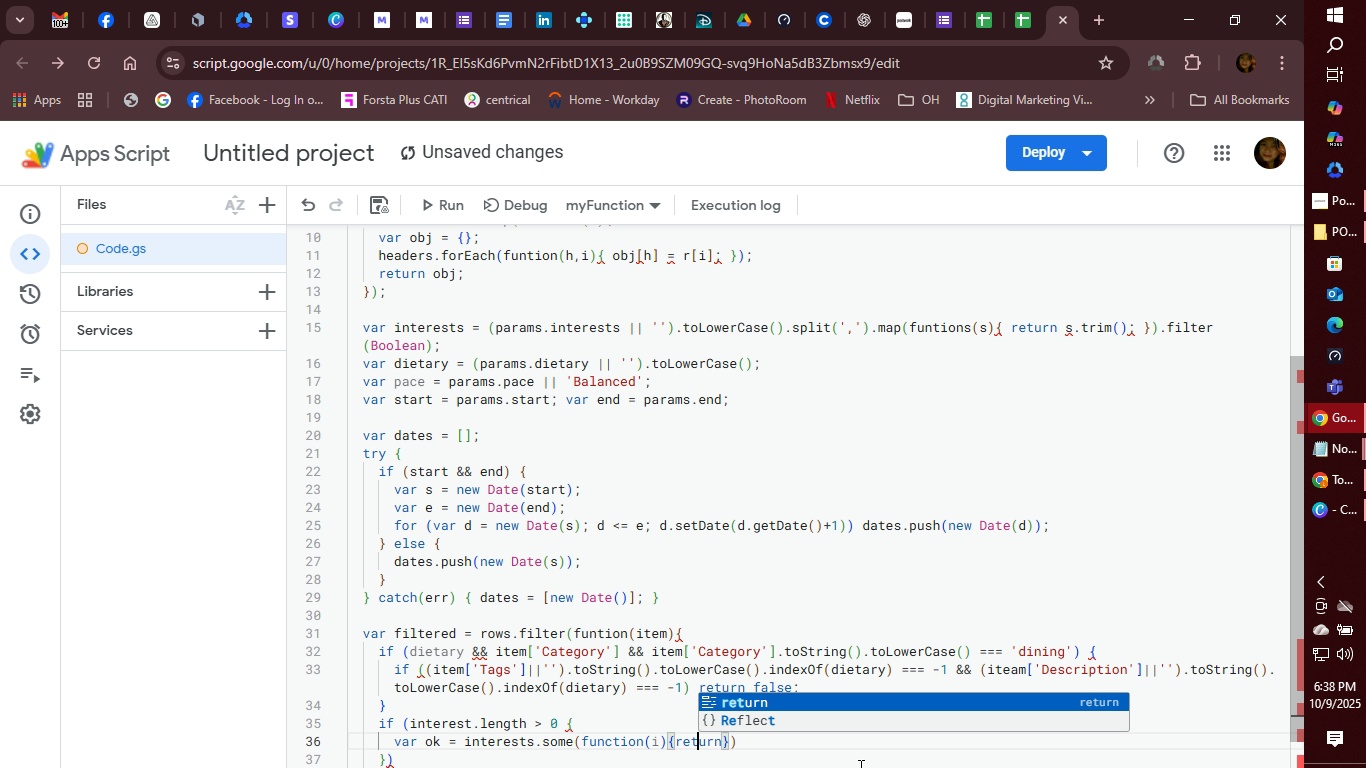 
key(ArrowLeft)
 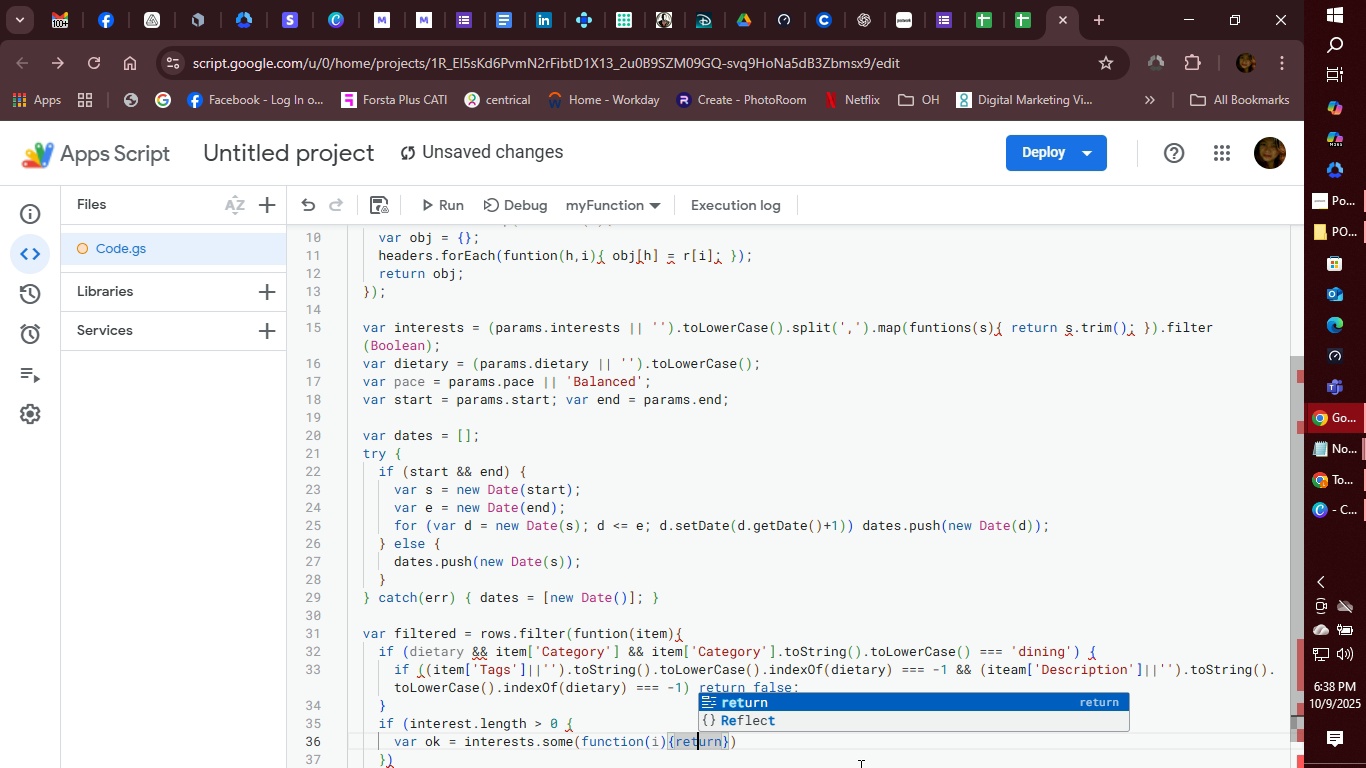 
key(ArrowLeft)
 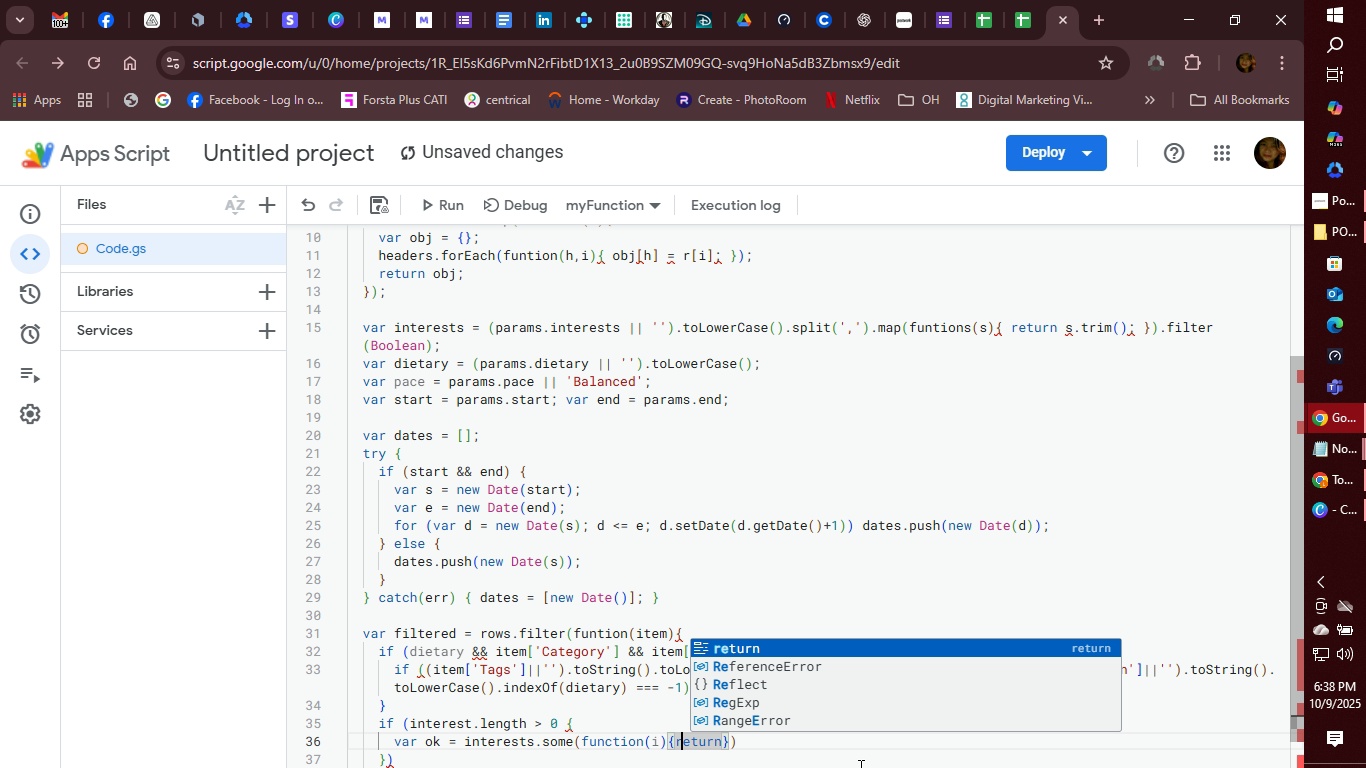 
key(ArrowLeft)
 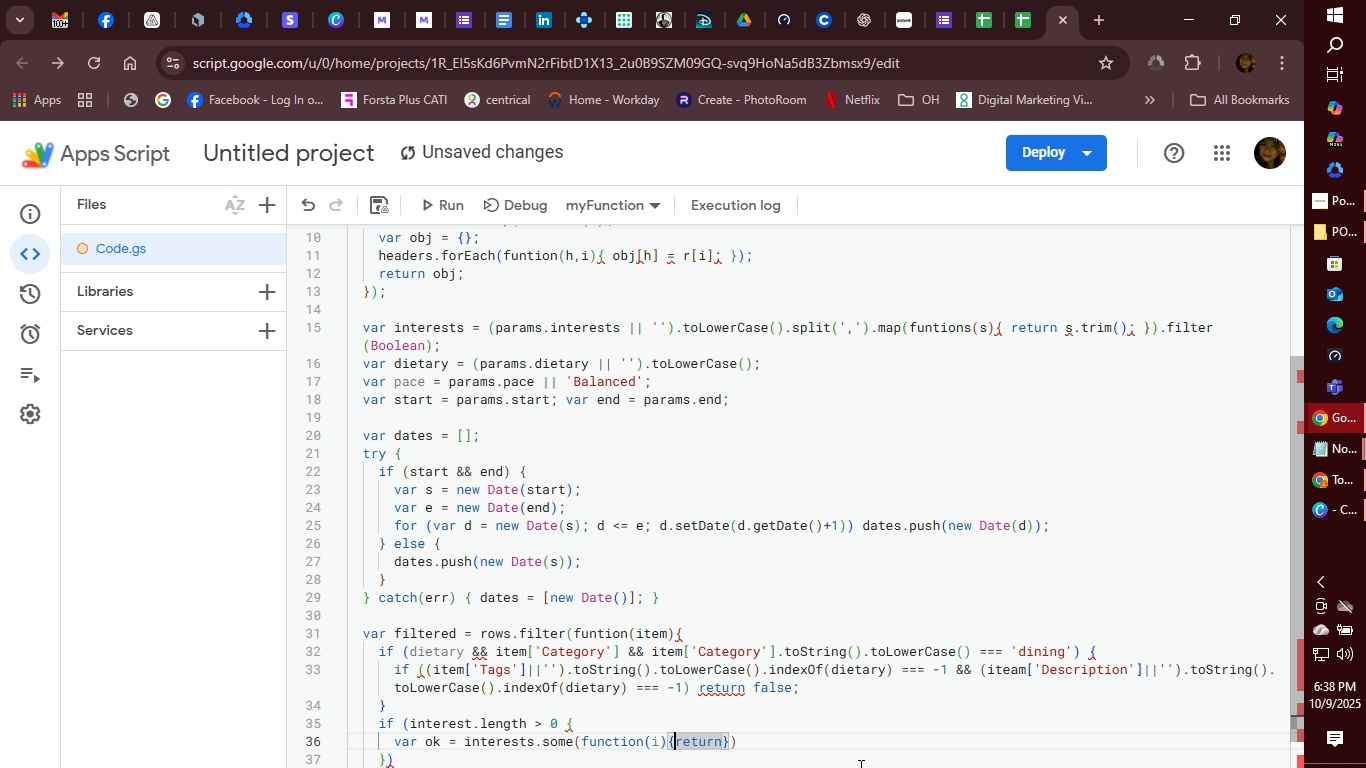 
key(ArrowLeft)
 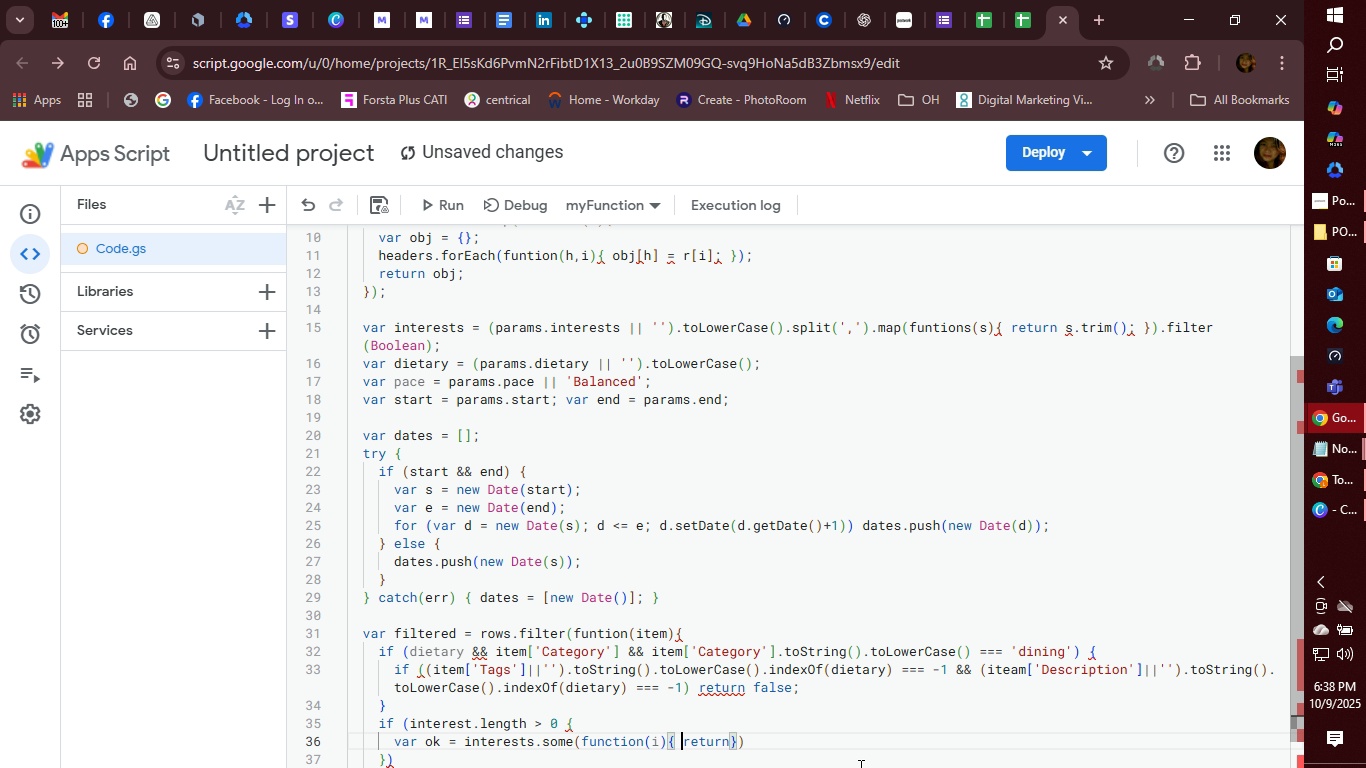 
key(Space)
 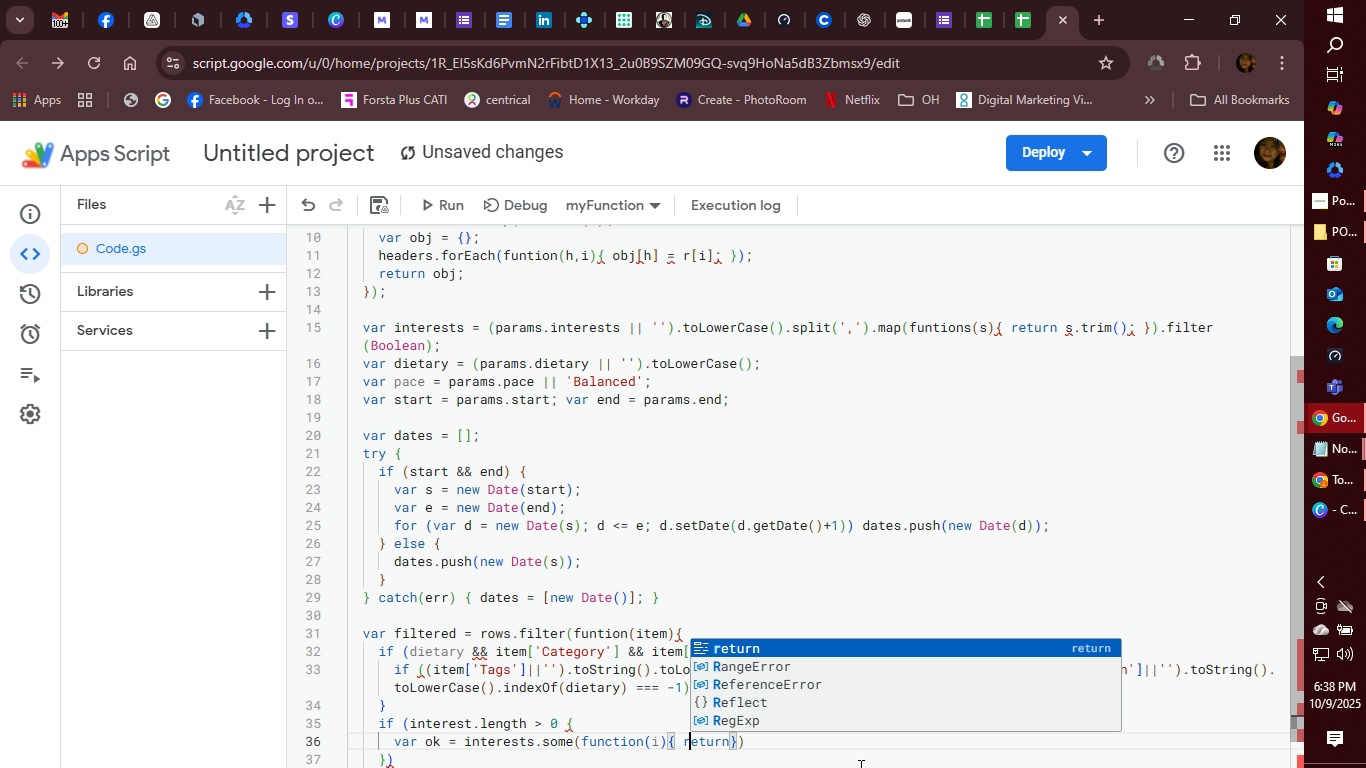 
hold_key(key=ArrowRight, duration=0.52)
 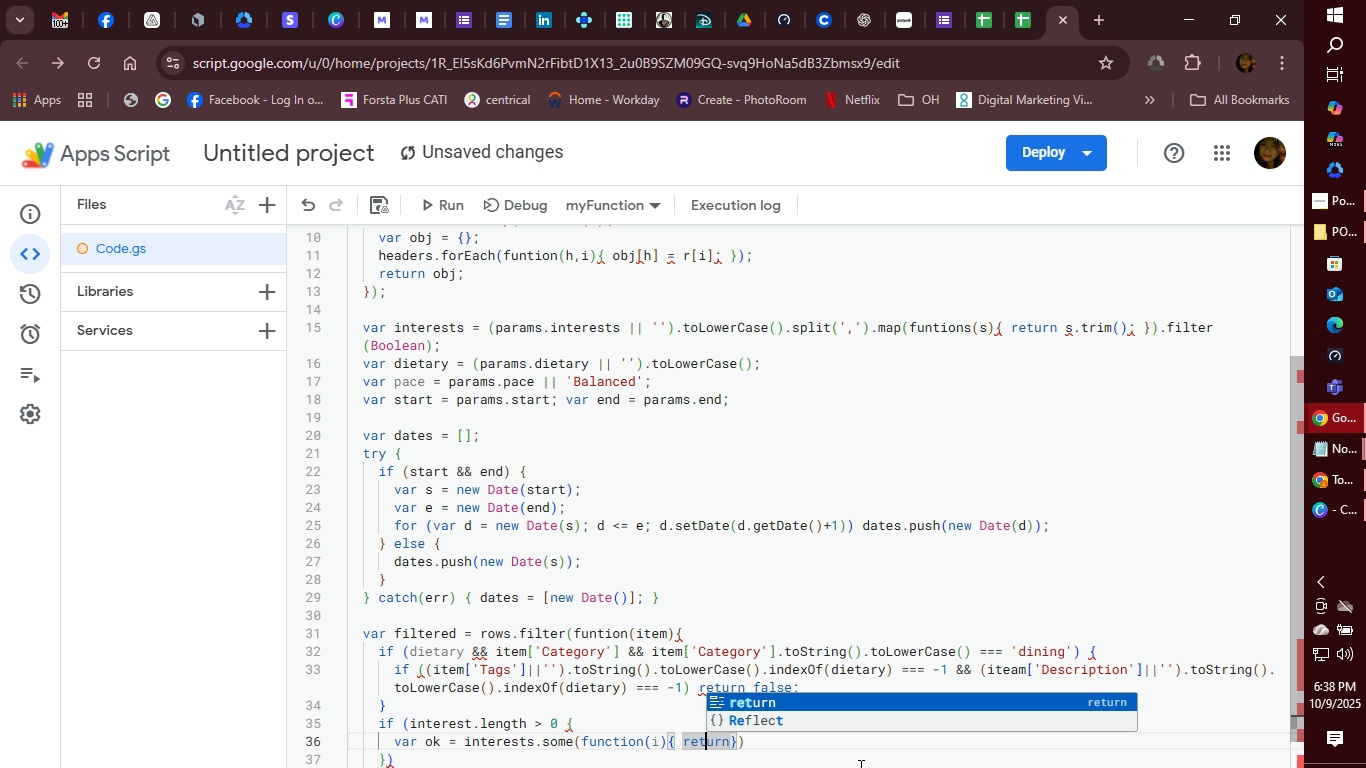 
key(ArrowRight)
 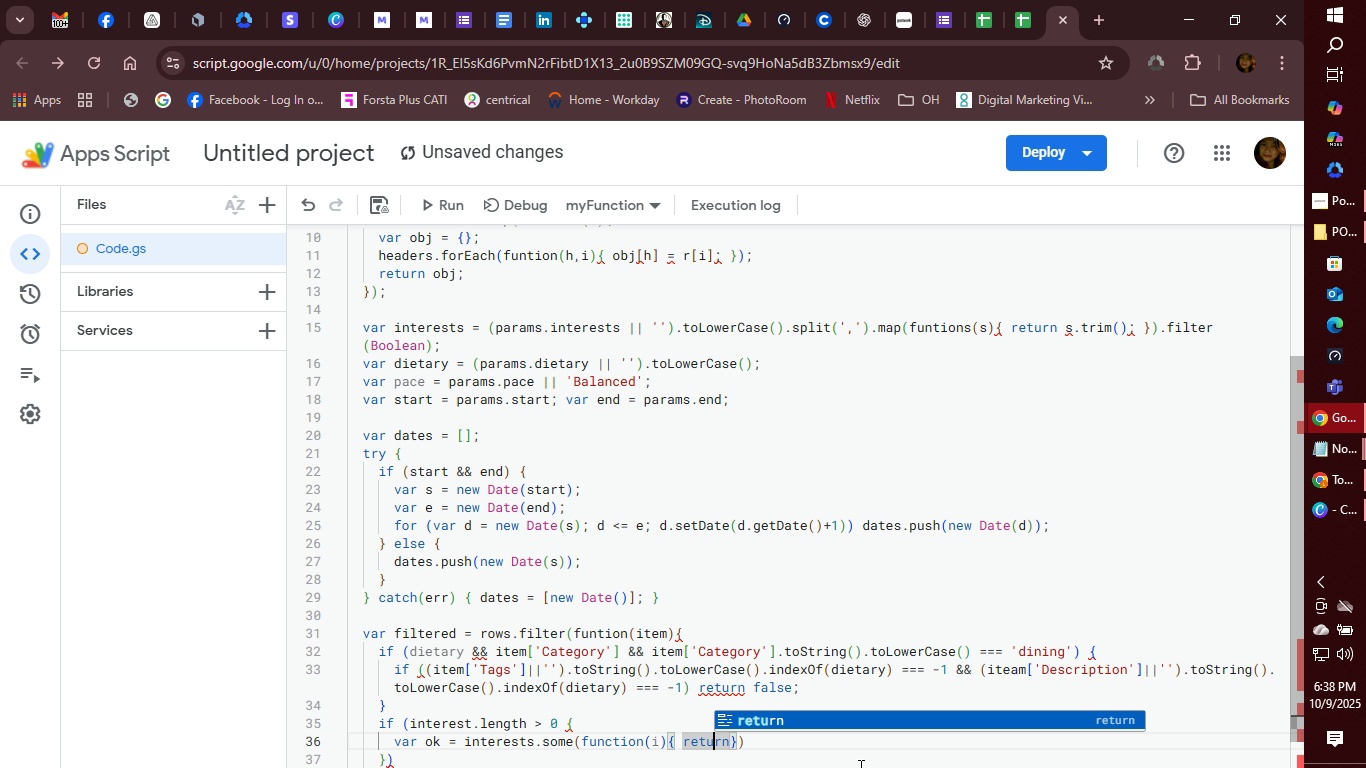 
key(ArrowRight)
 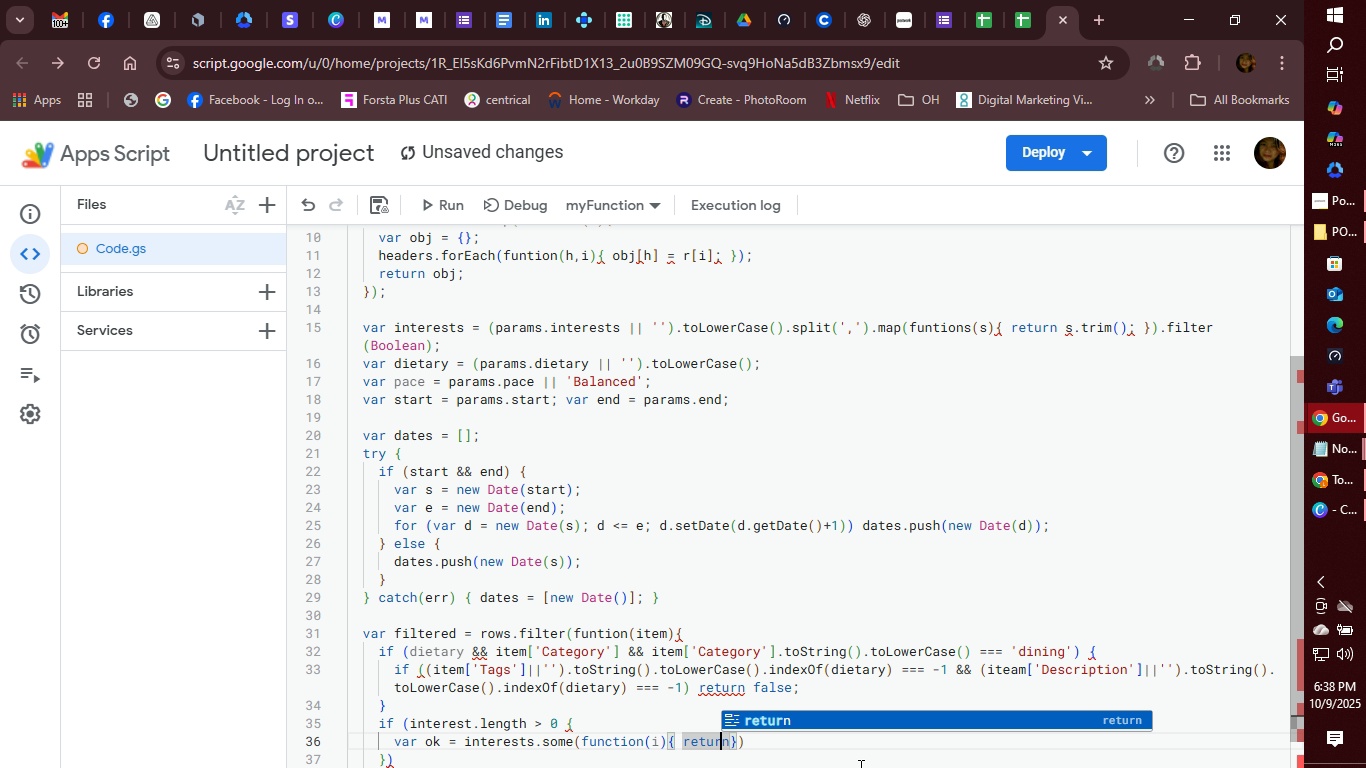 
key(ArrowRight)
 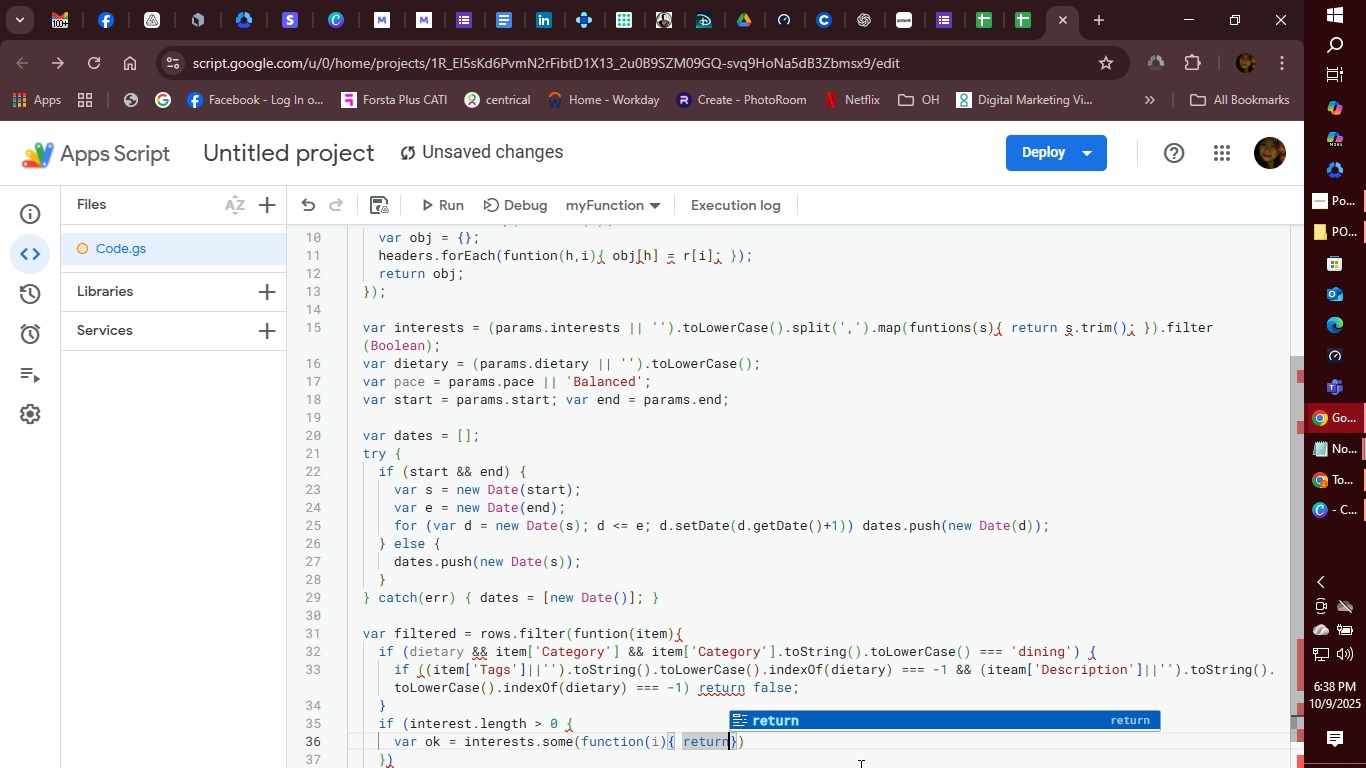 
key(ArrowRight)
 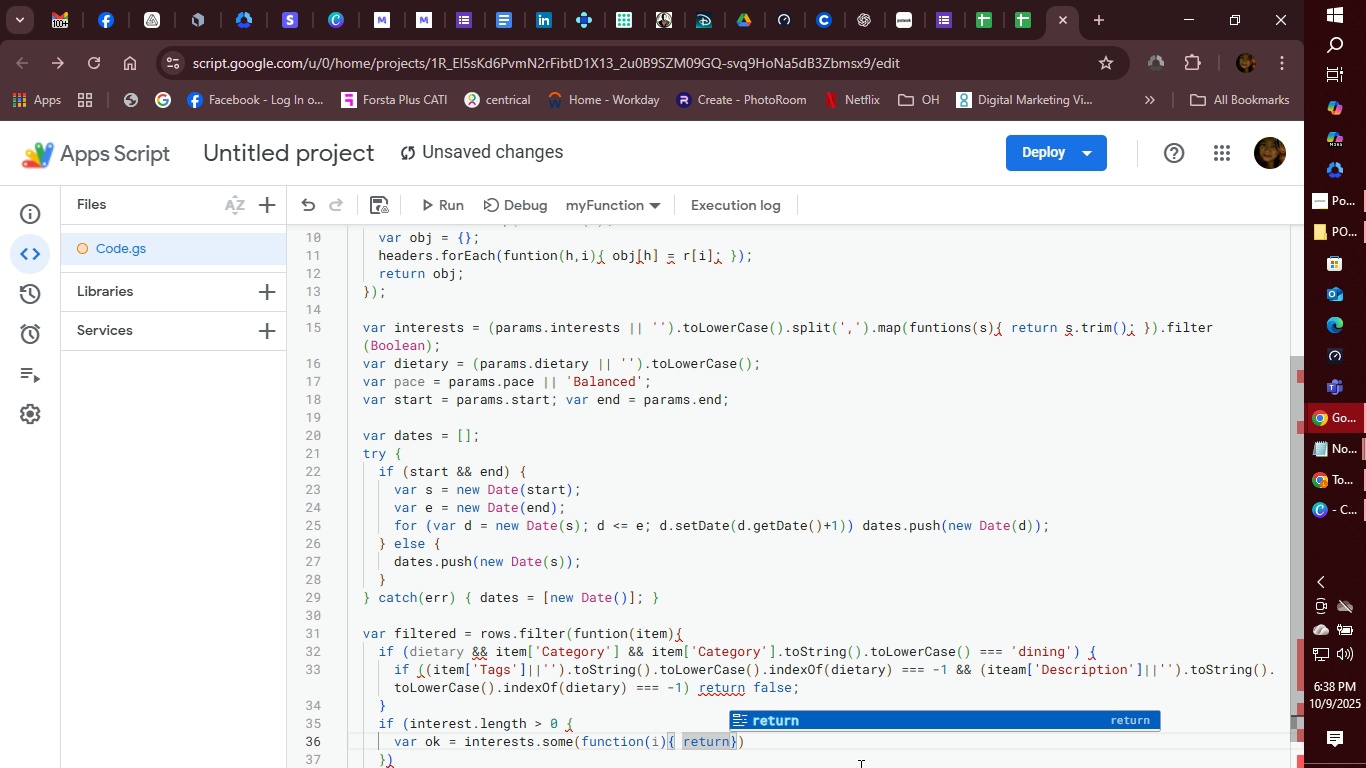 
type( u)
key(Backspace)
type(ite.inde)
 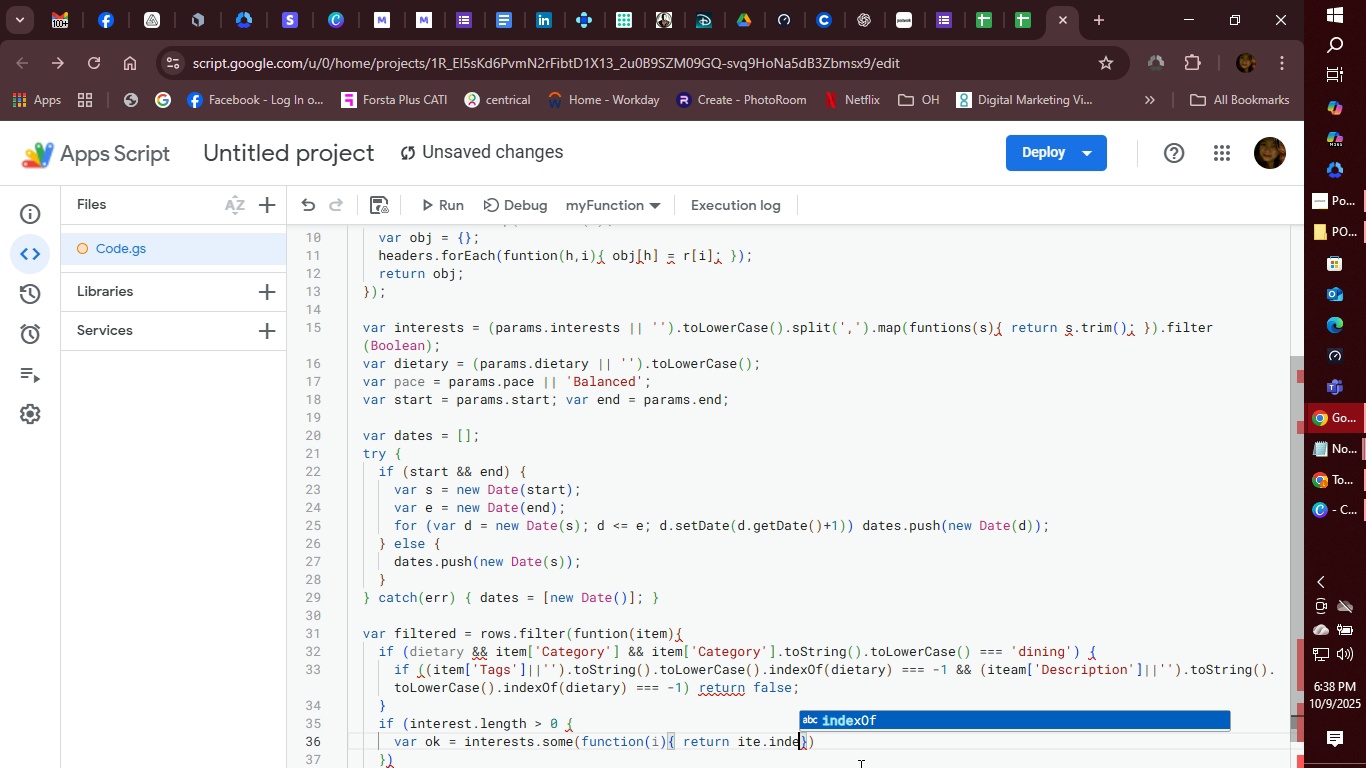 
key(Enter)
 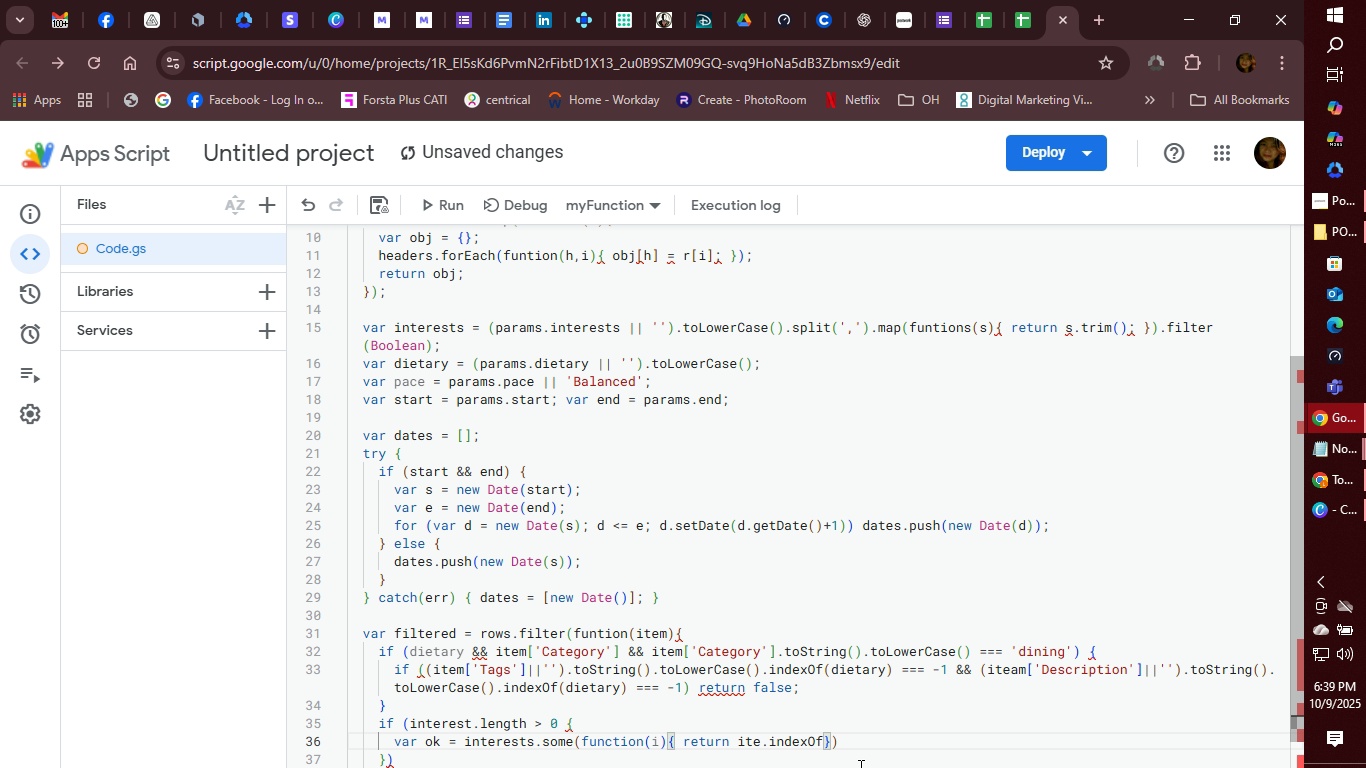 
key(Shift+9)
 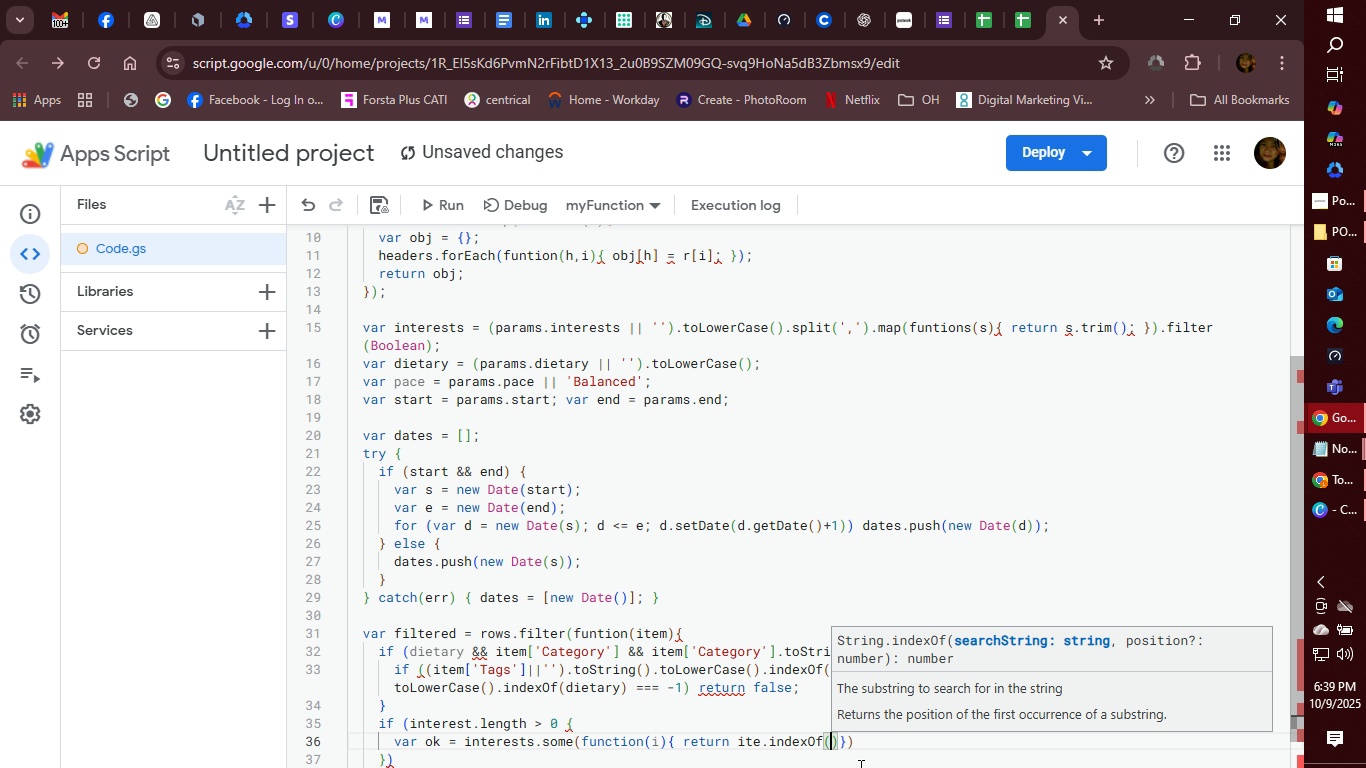 
wait(9.01)
 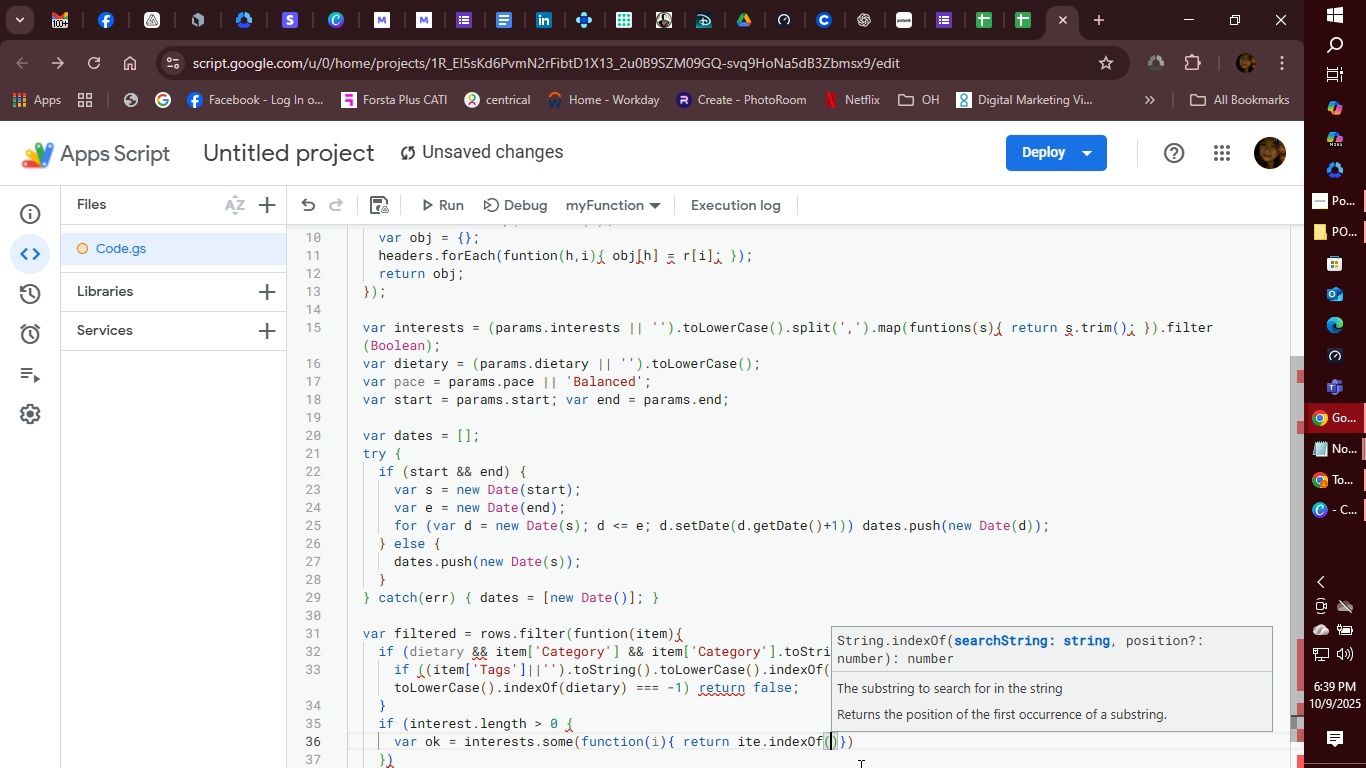 
key(Backspace)
 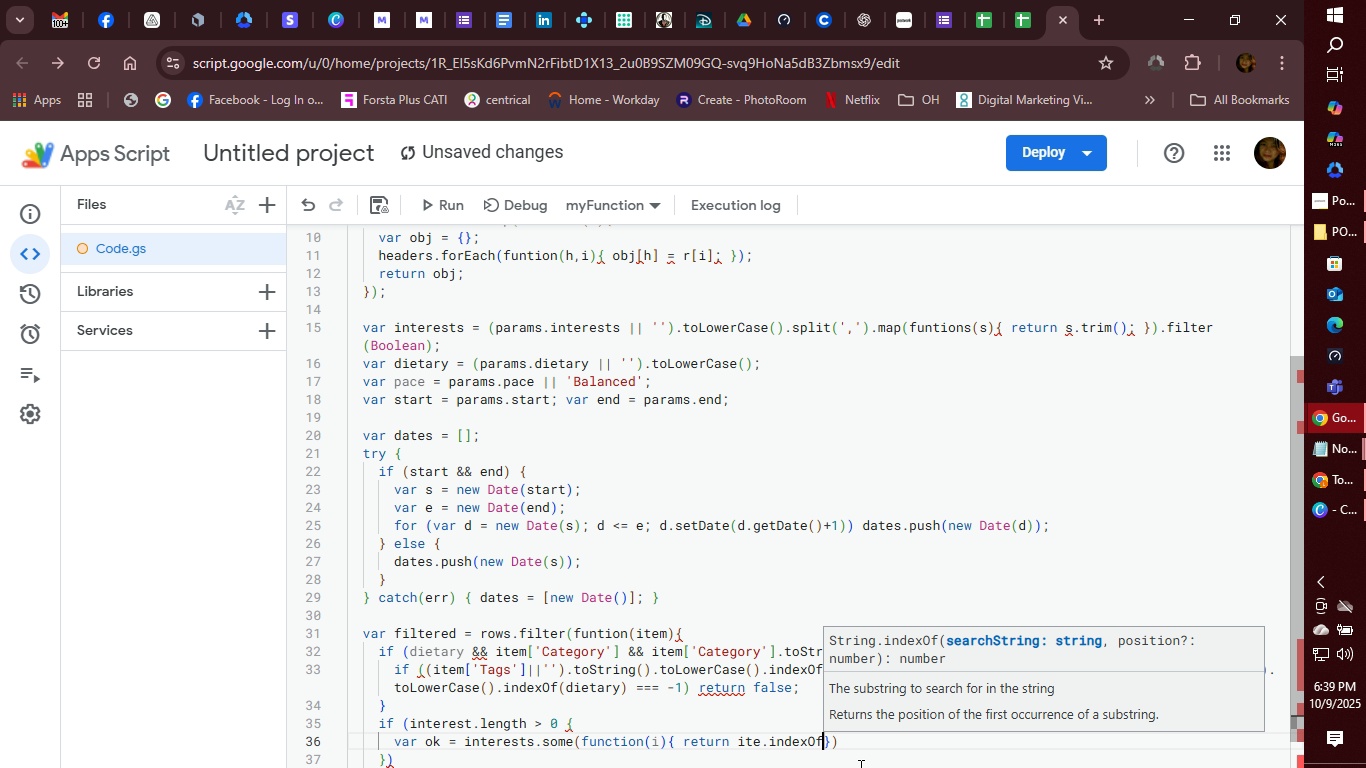 
key(Backspace)
 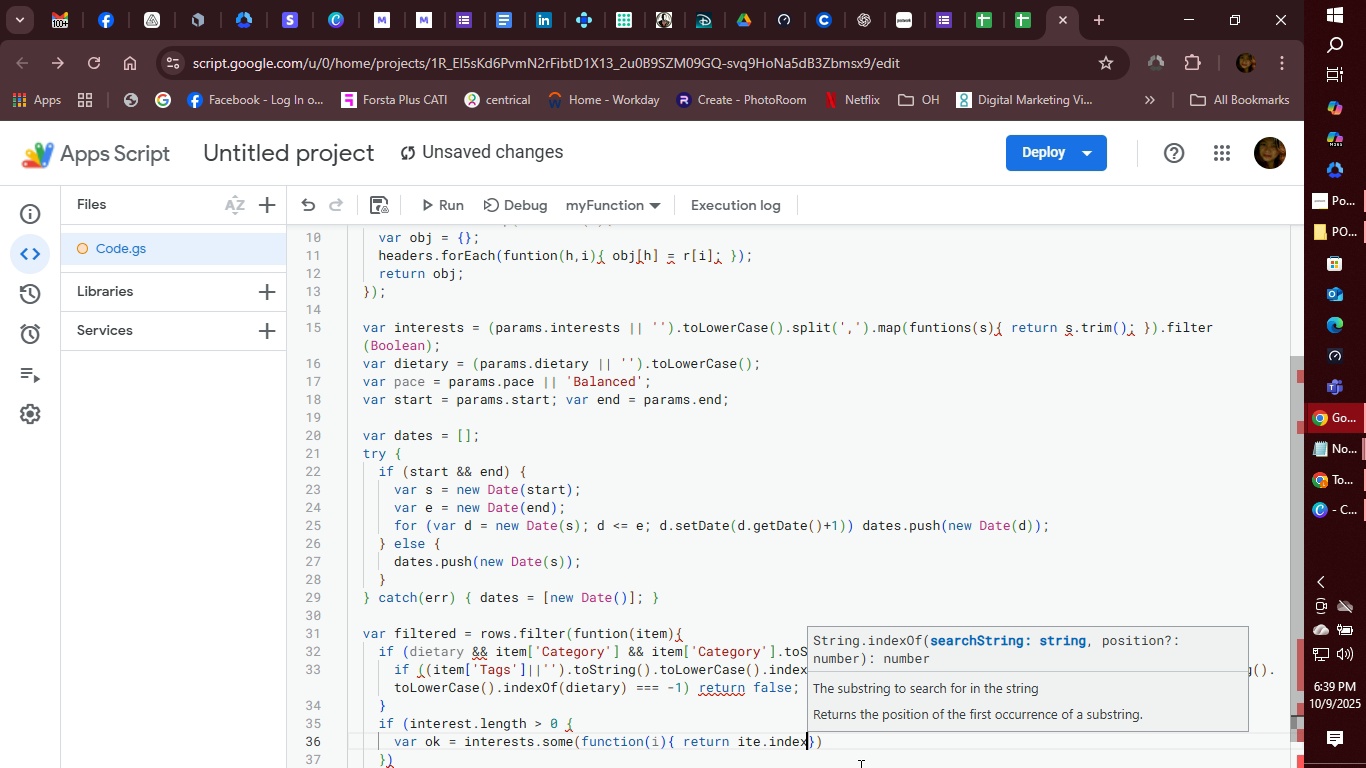 
key(Backspace)
 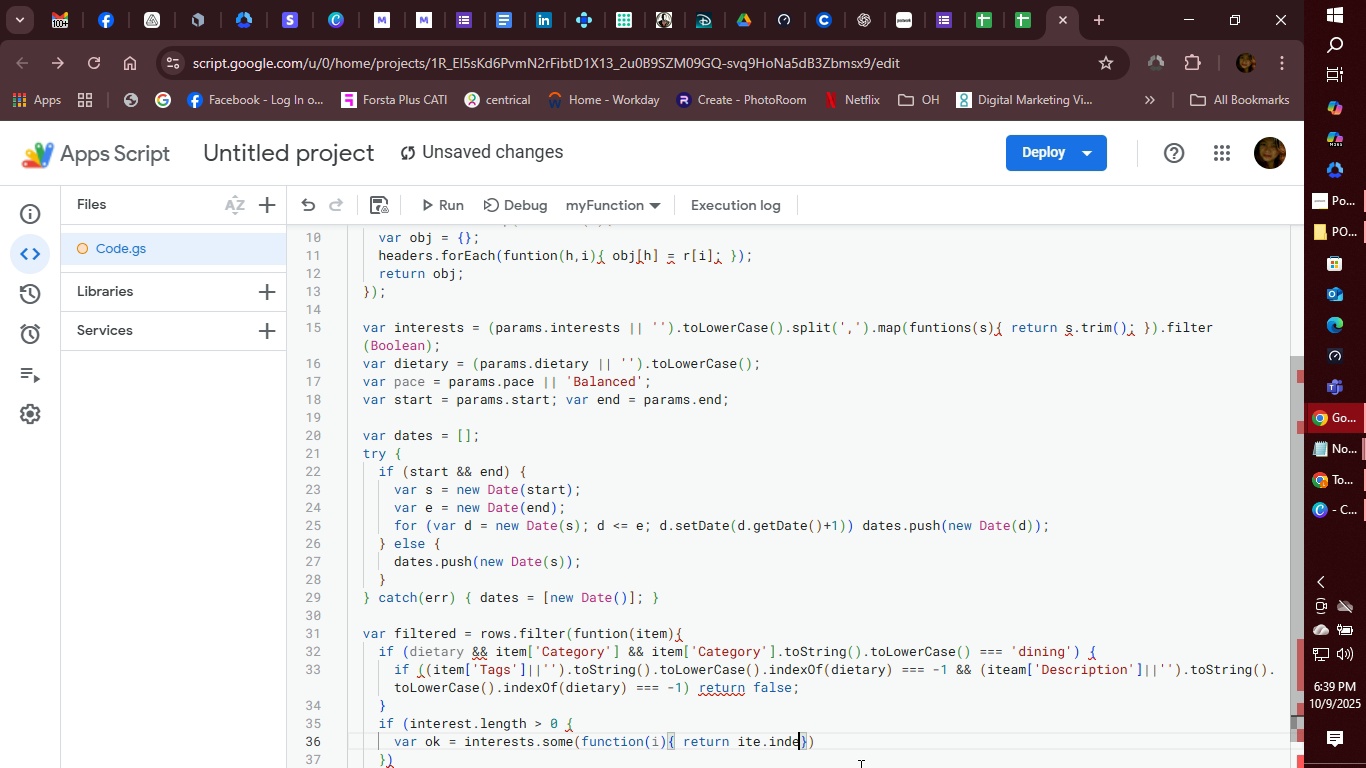 
key(Backspace)
 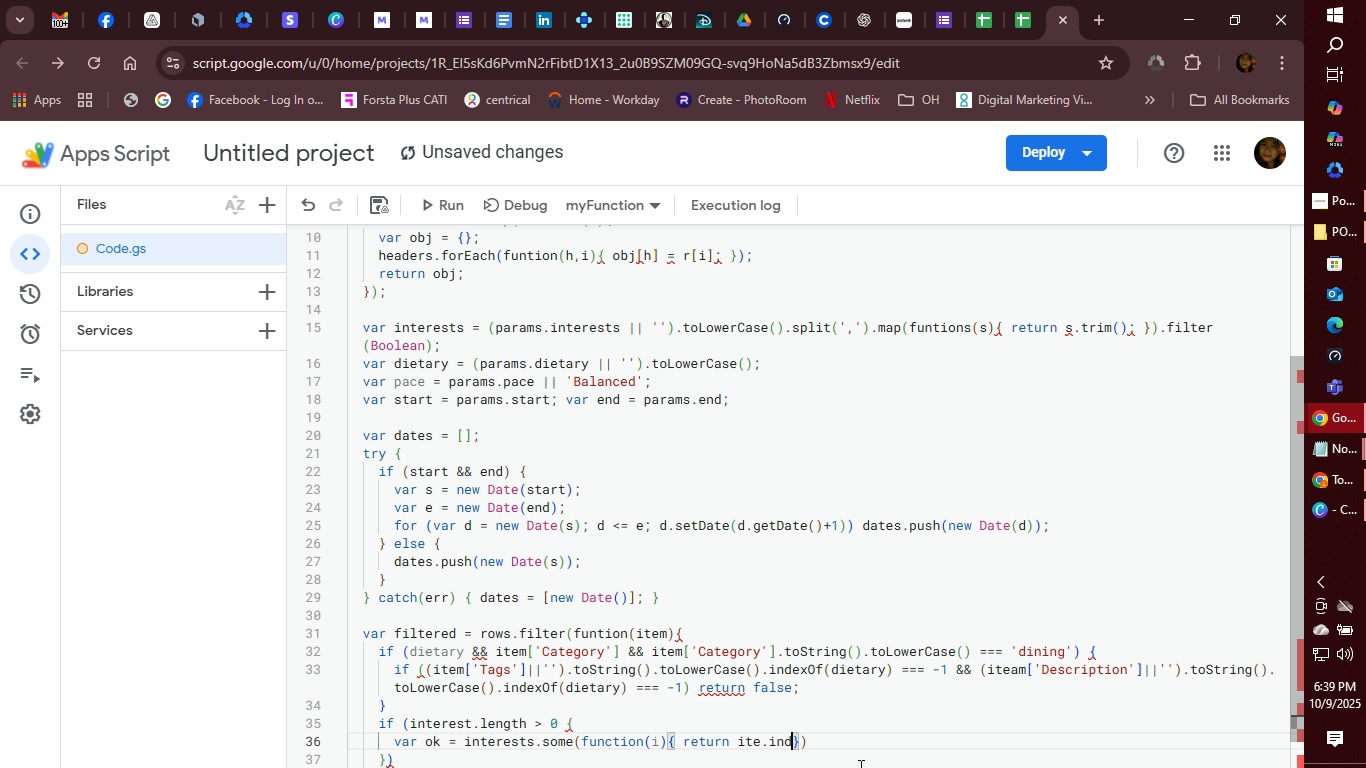 
key(Backspace)
 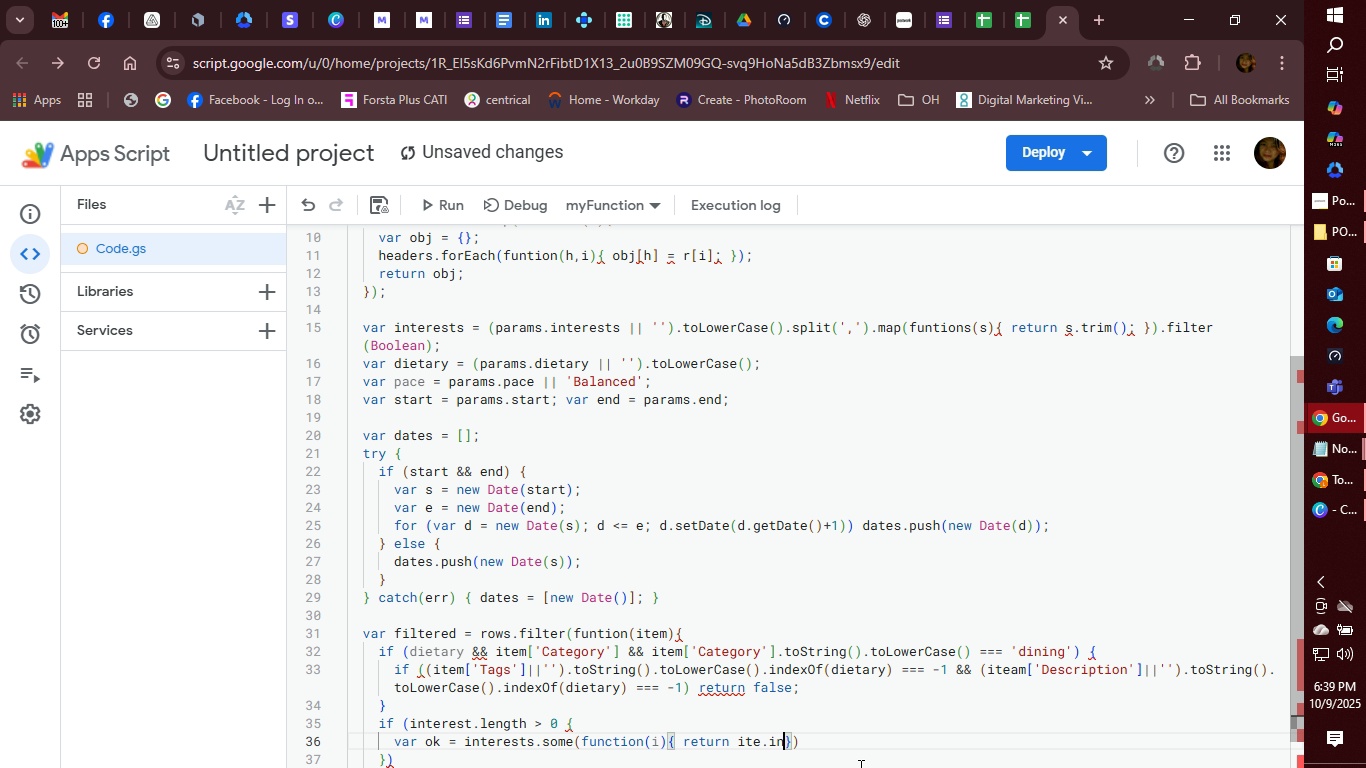 
key(Backspace)
 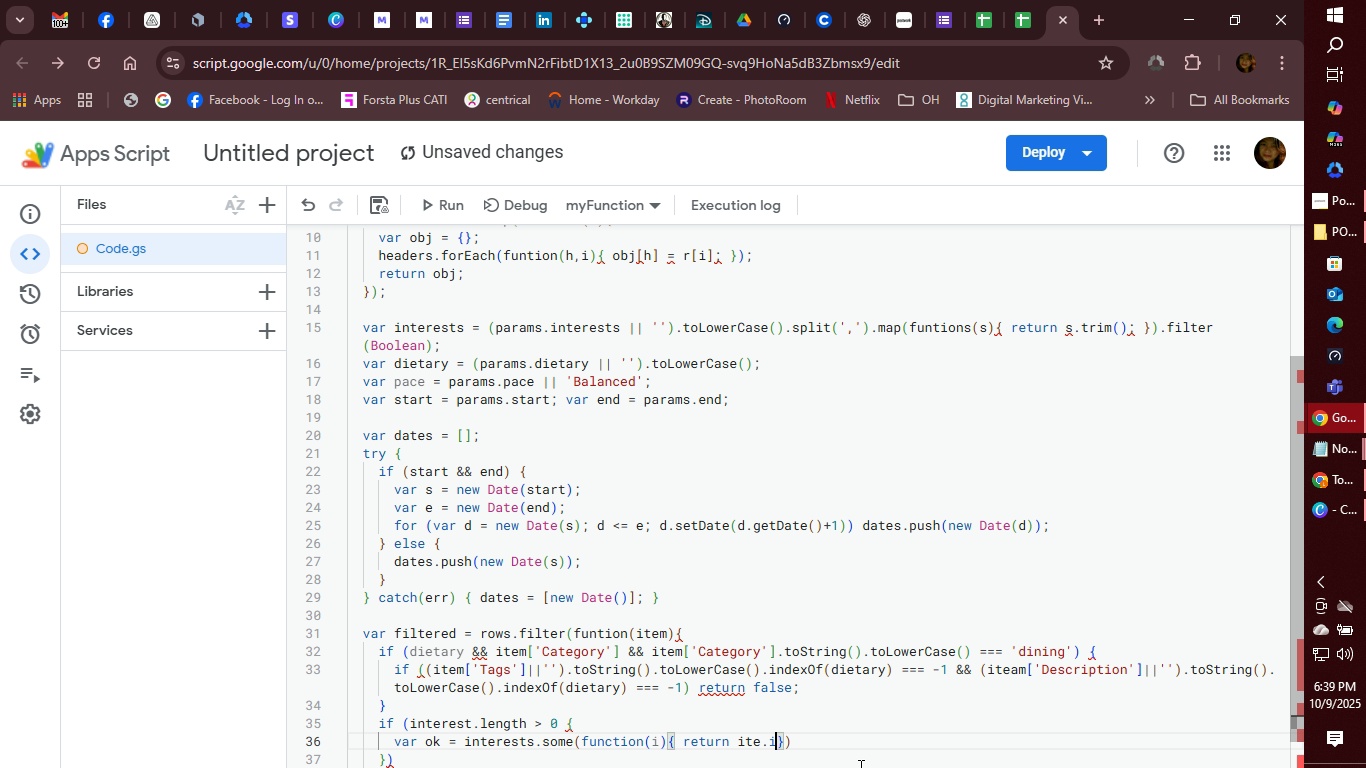 
key(Backspace)
 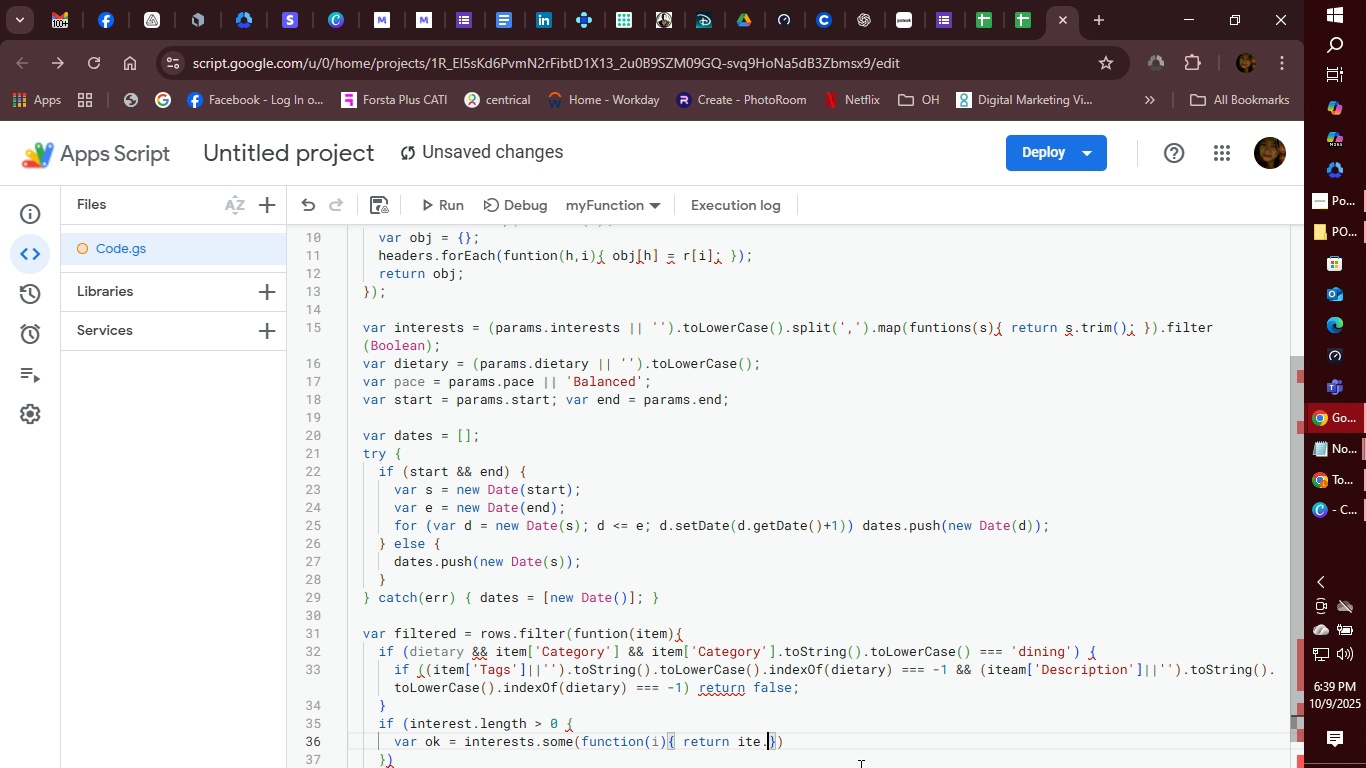 
key(Backspace)
 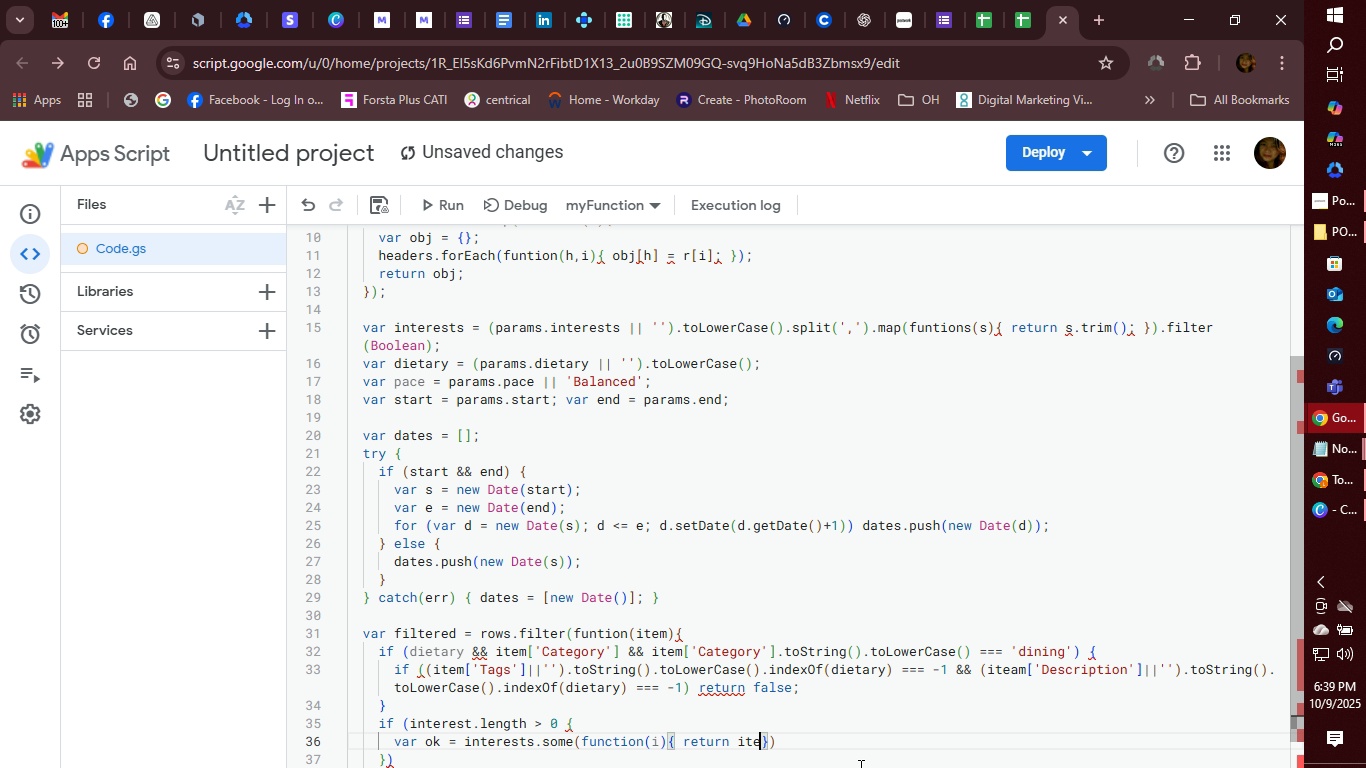 
key(Backspace)
 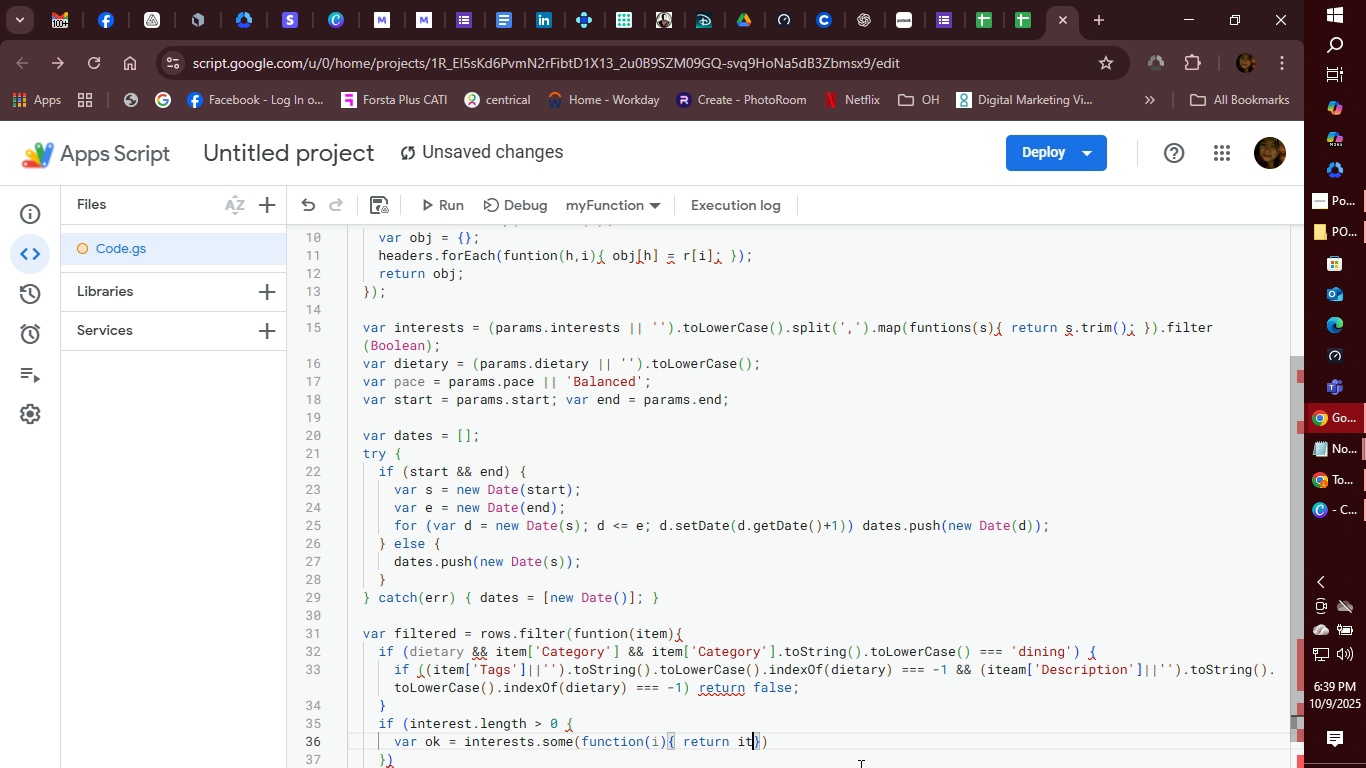 
key(Backspace)
 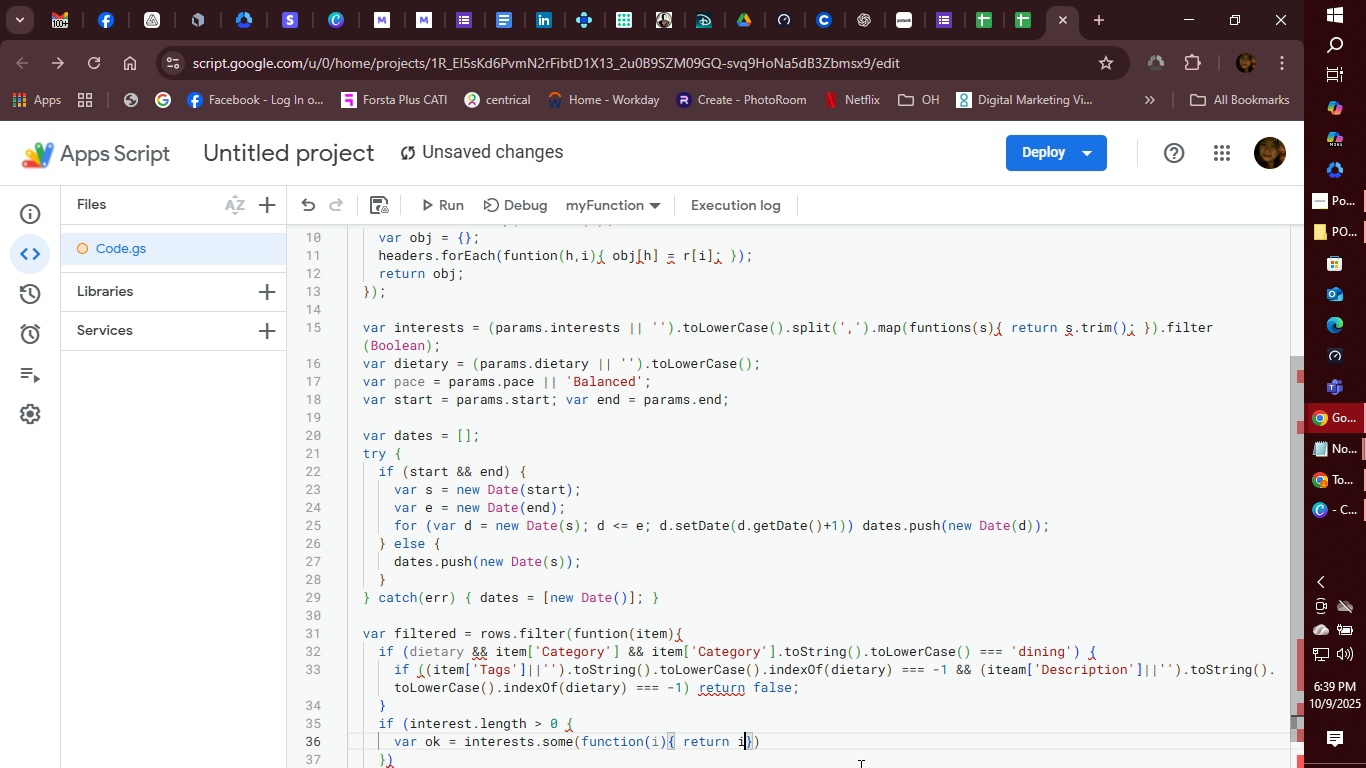 
key(Backspace)
 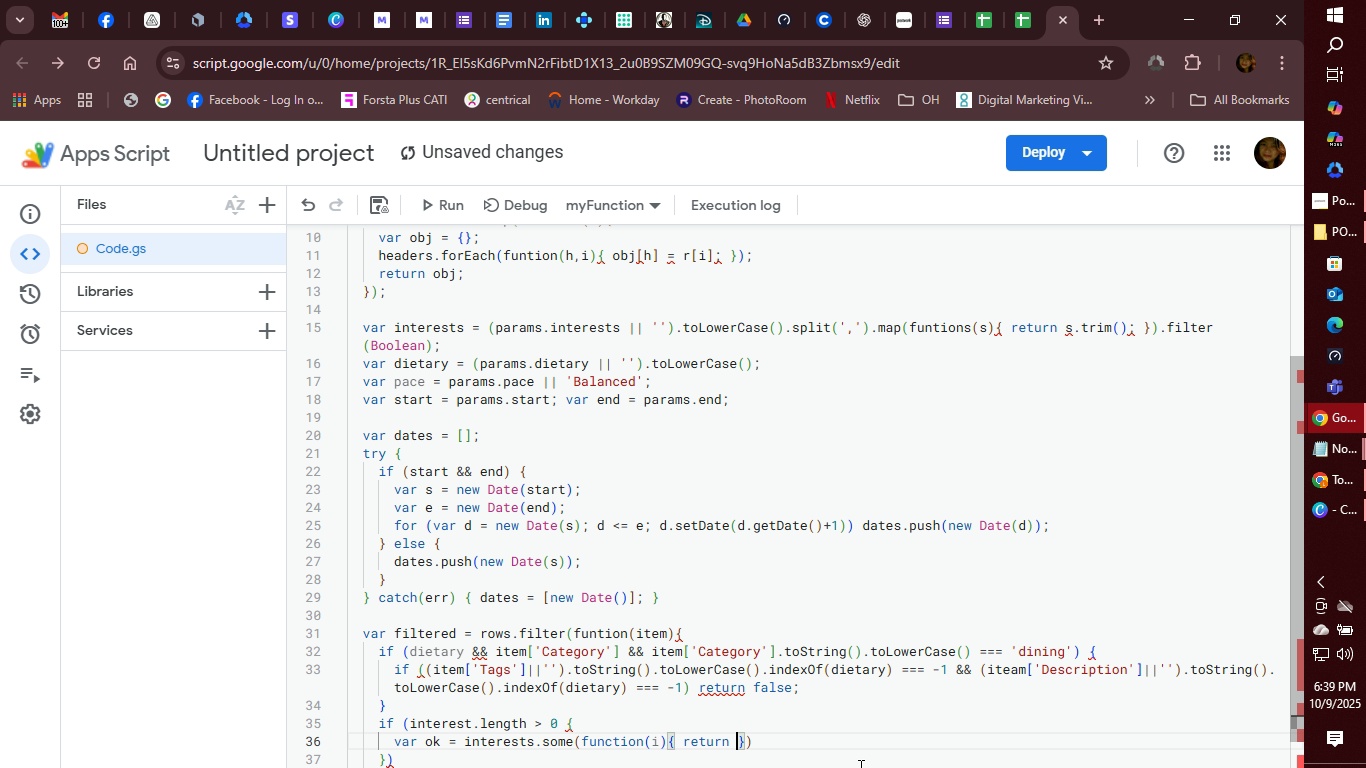 
key(Backspace)
 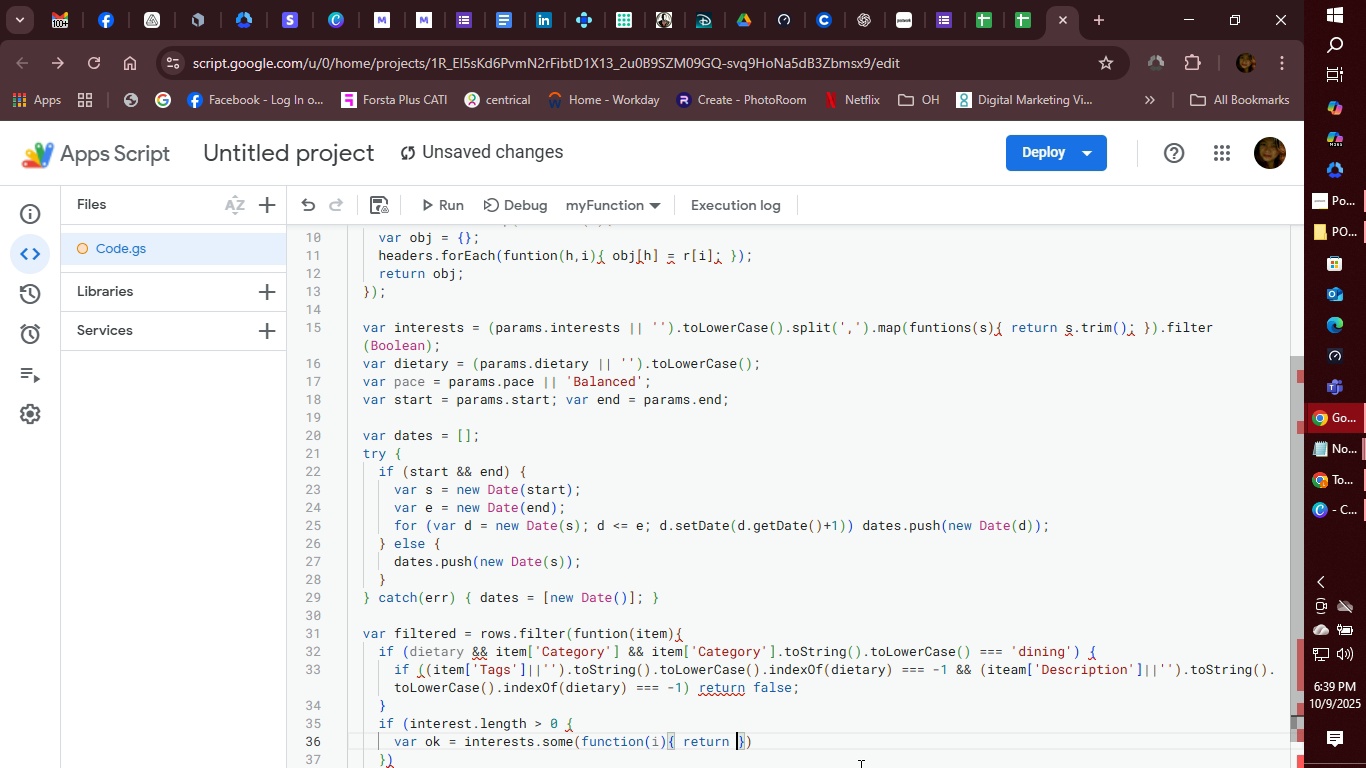 
wait(8.79)
 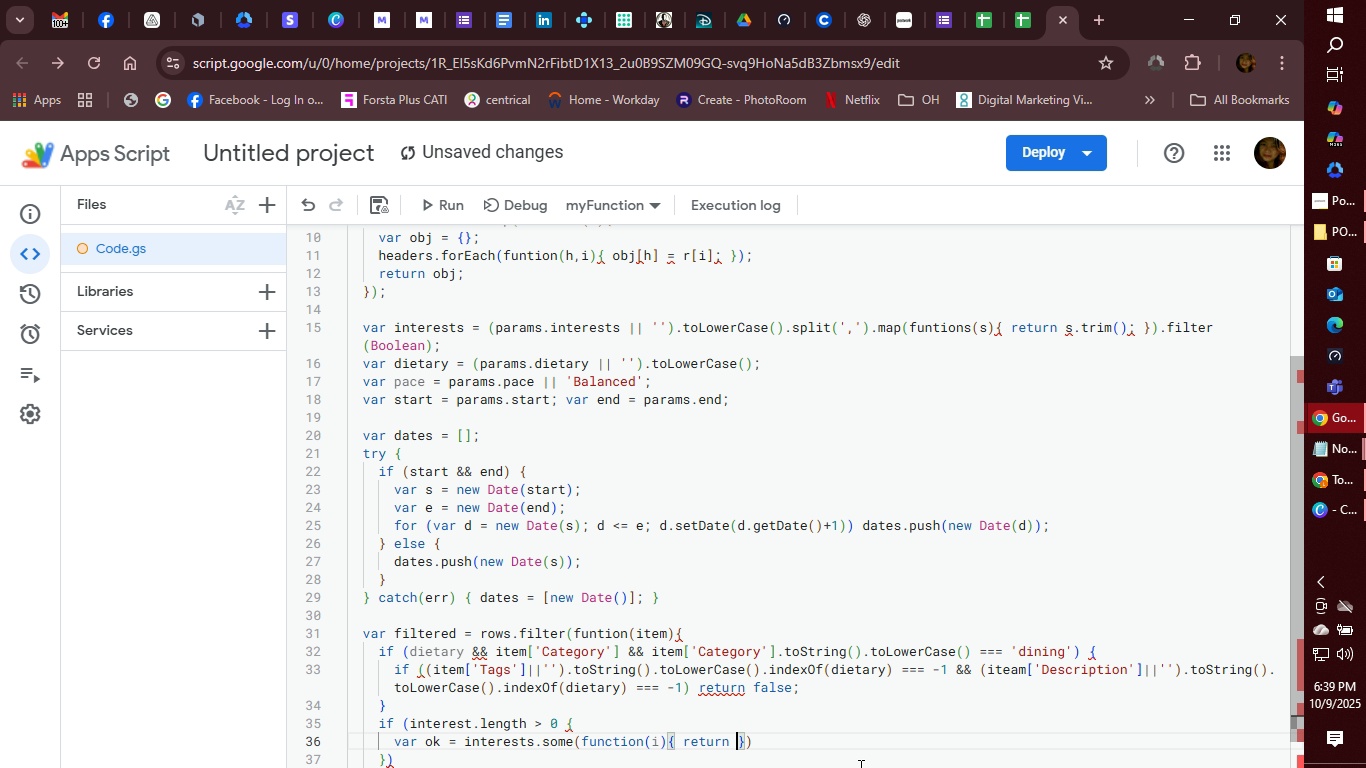 
key(Backspace)
type( item.___)
 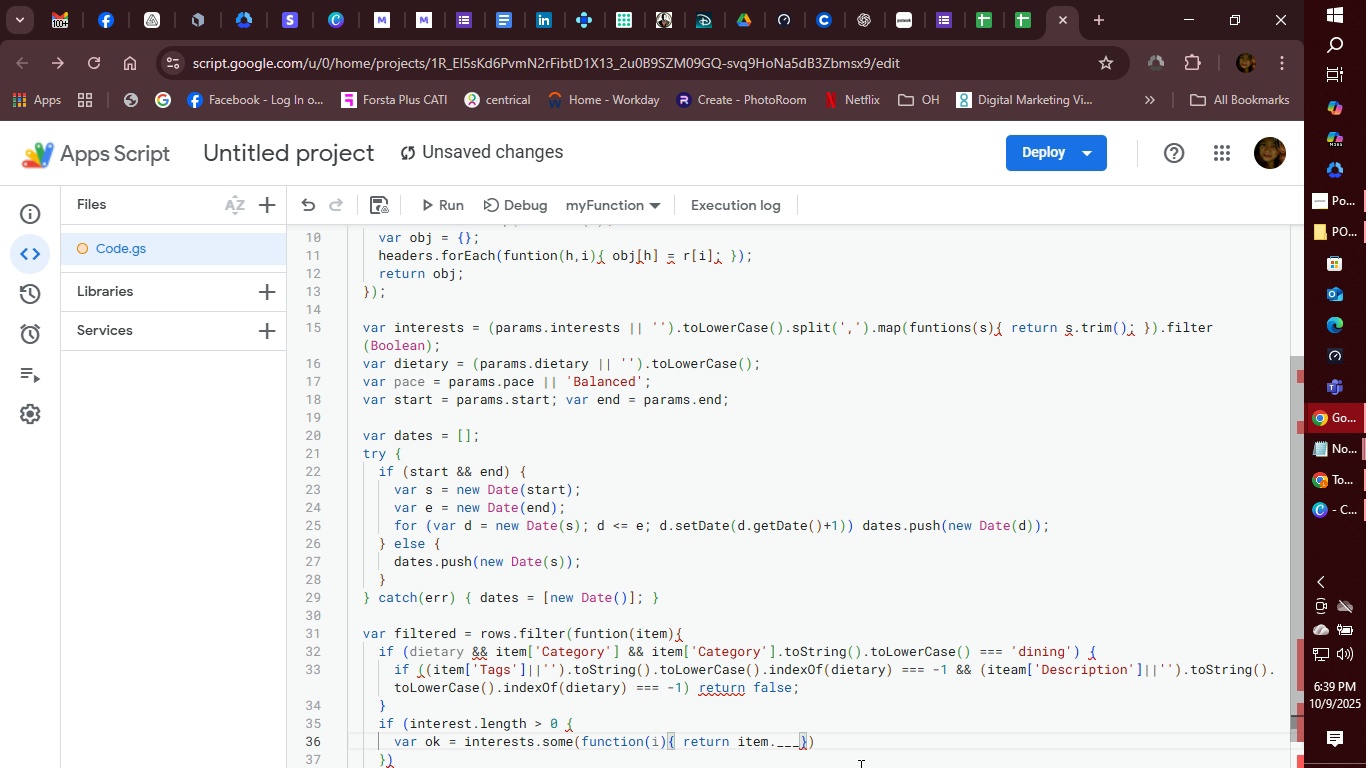 
key(Backspace)
key(Backspace)
type(T)
key(Backspace)
type(tags)
 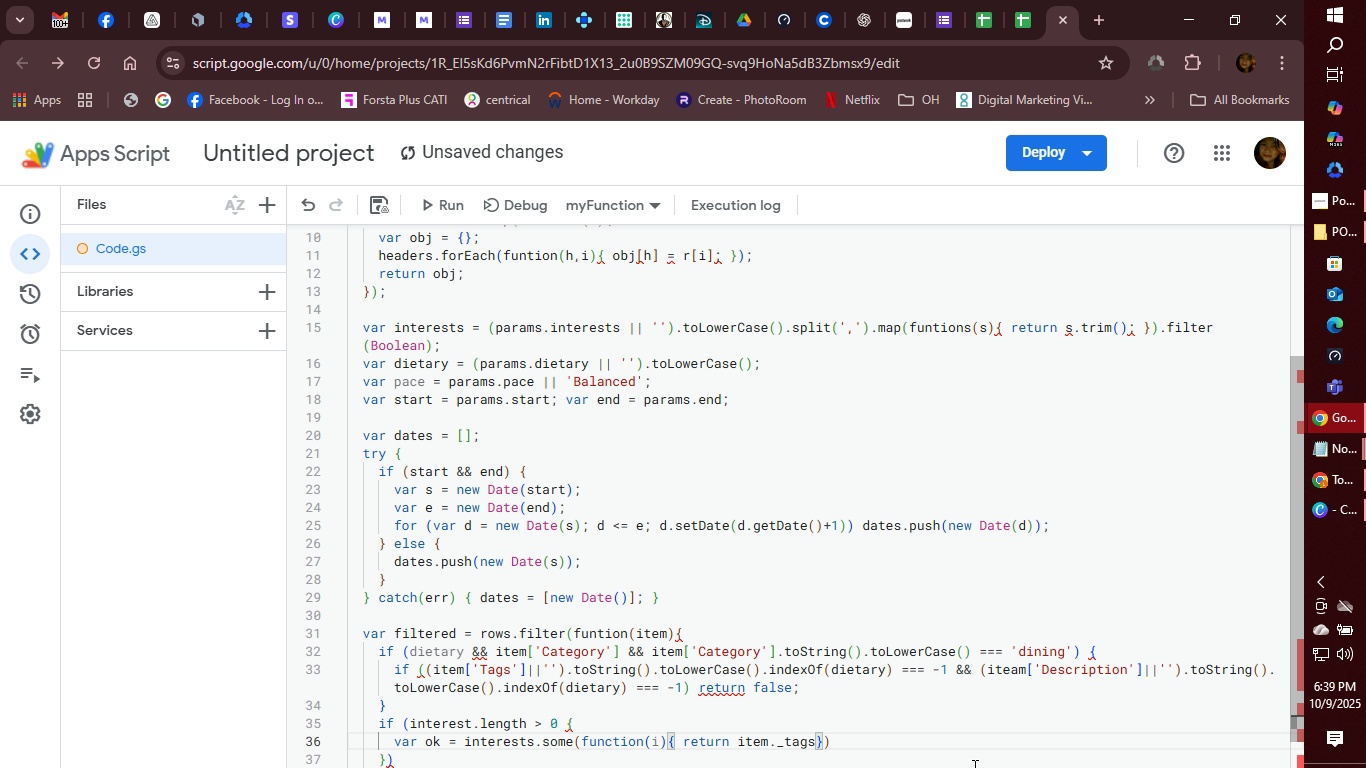 
type(.indx)
 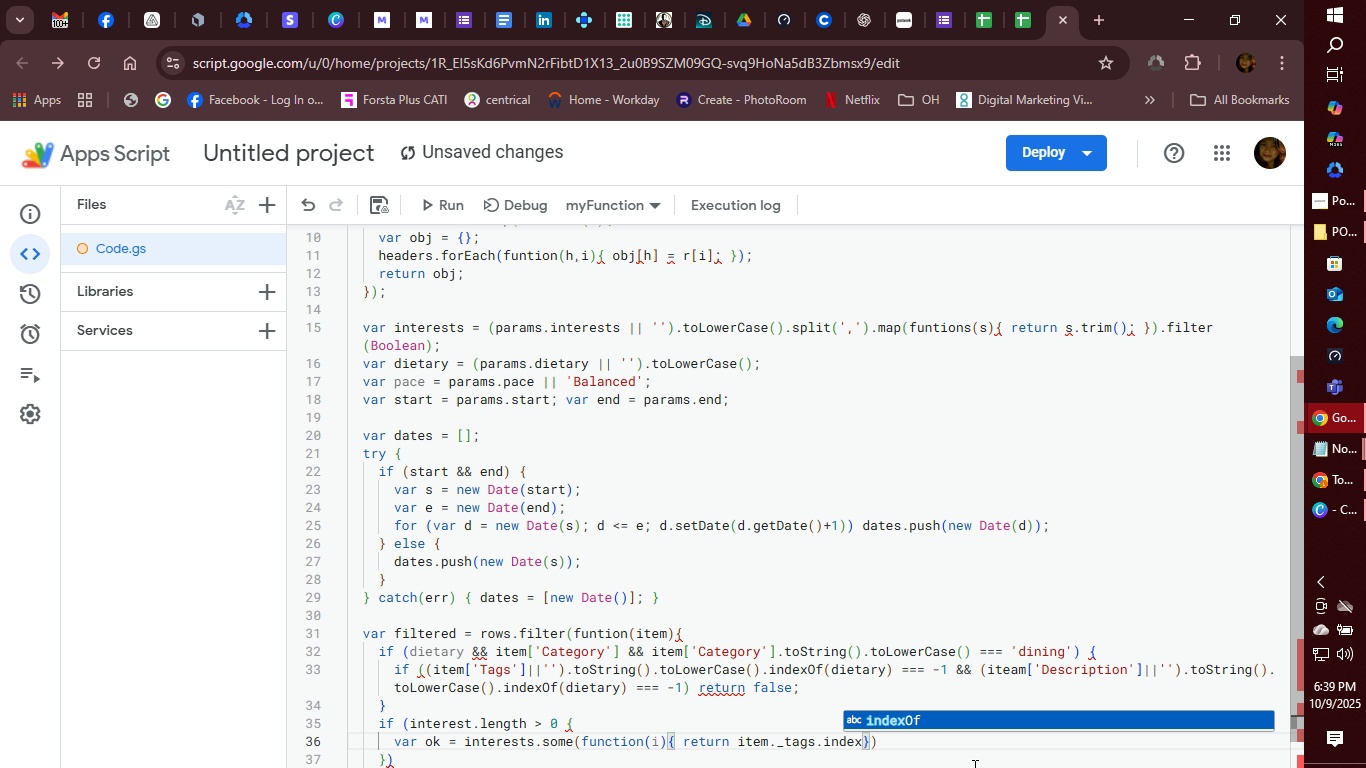 
hold_key(key=E, duration=0.3)
 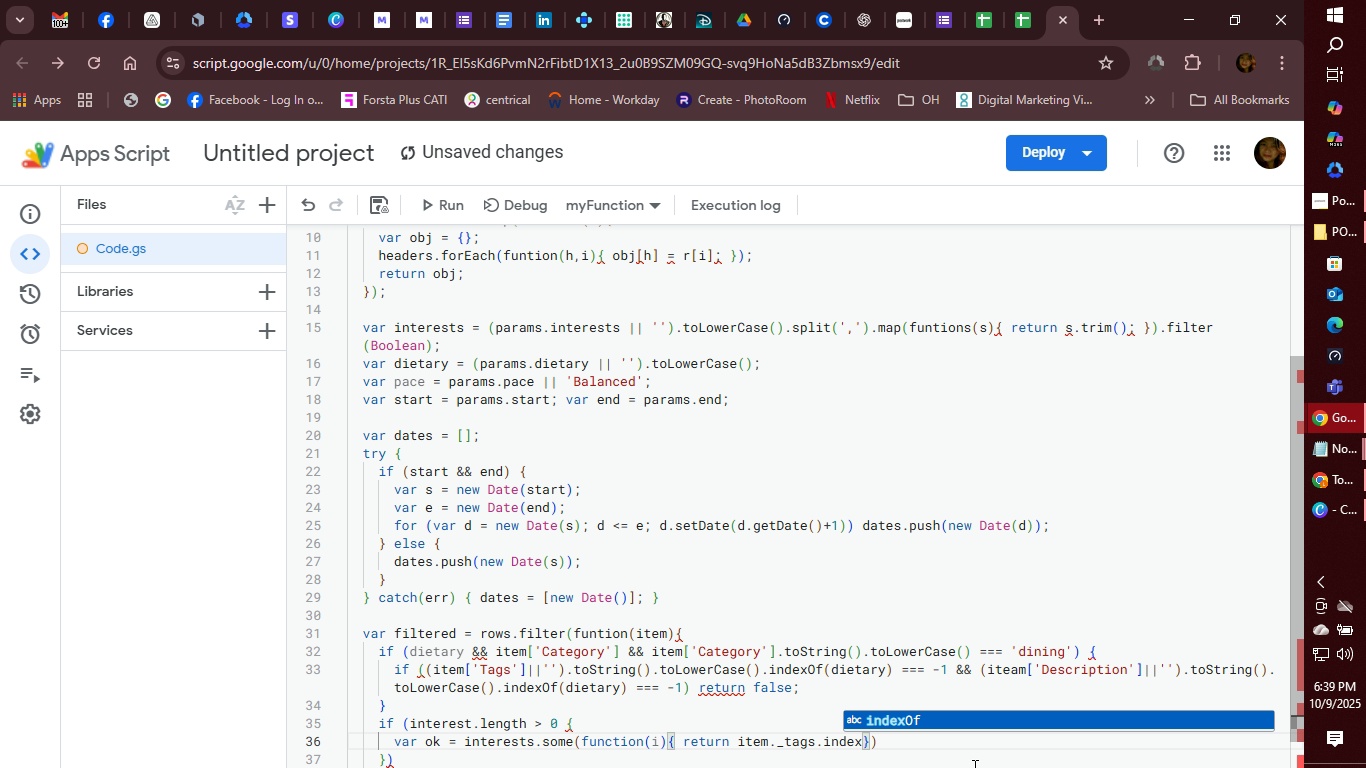 
key(Enter)
 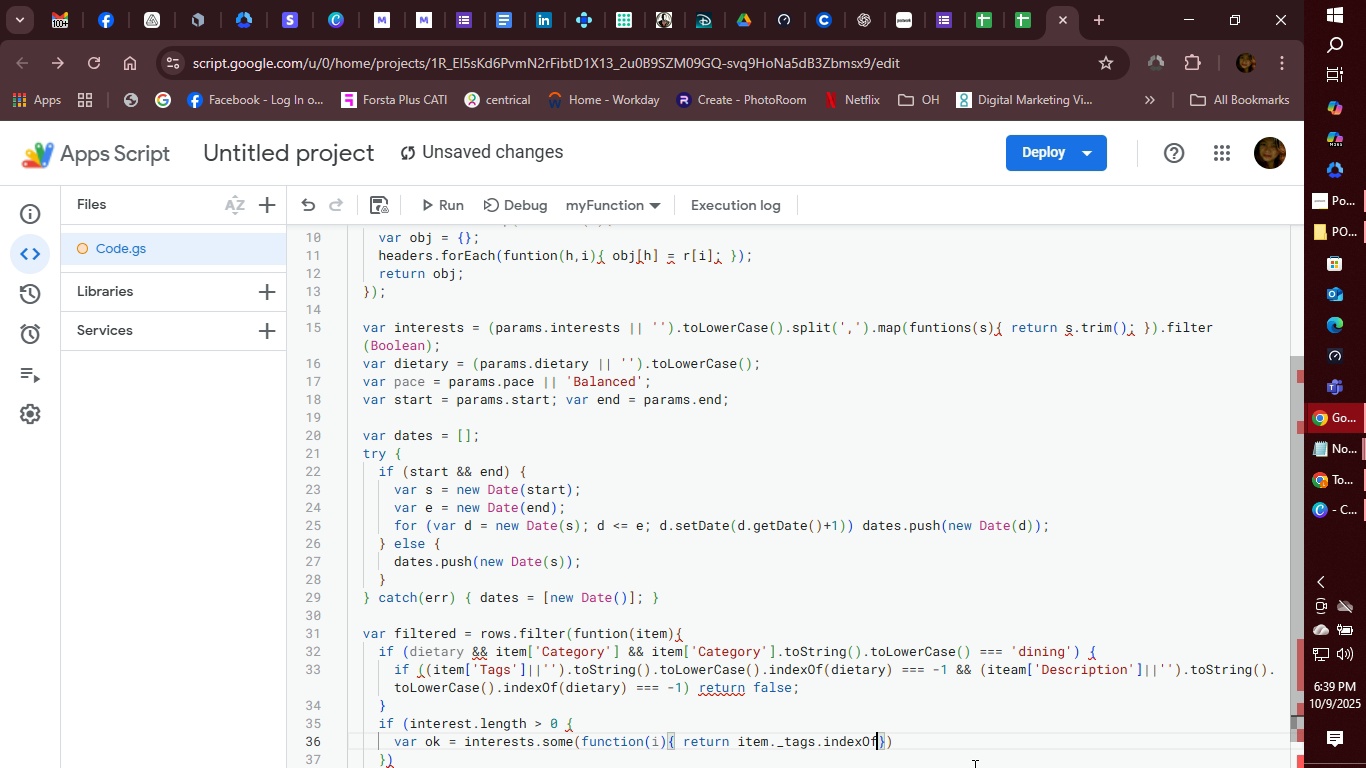 
type((i)
 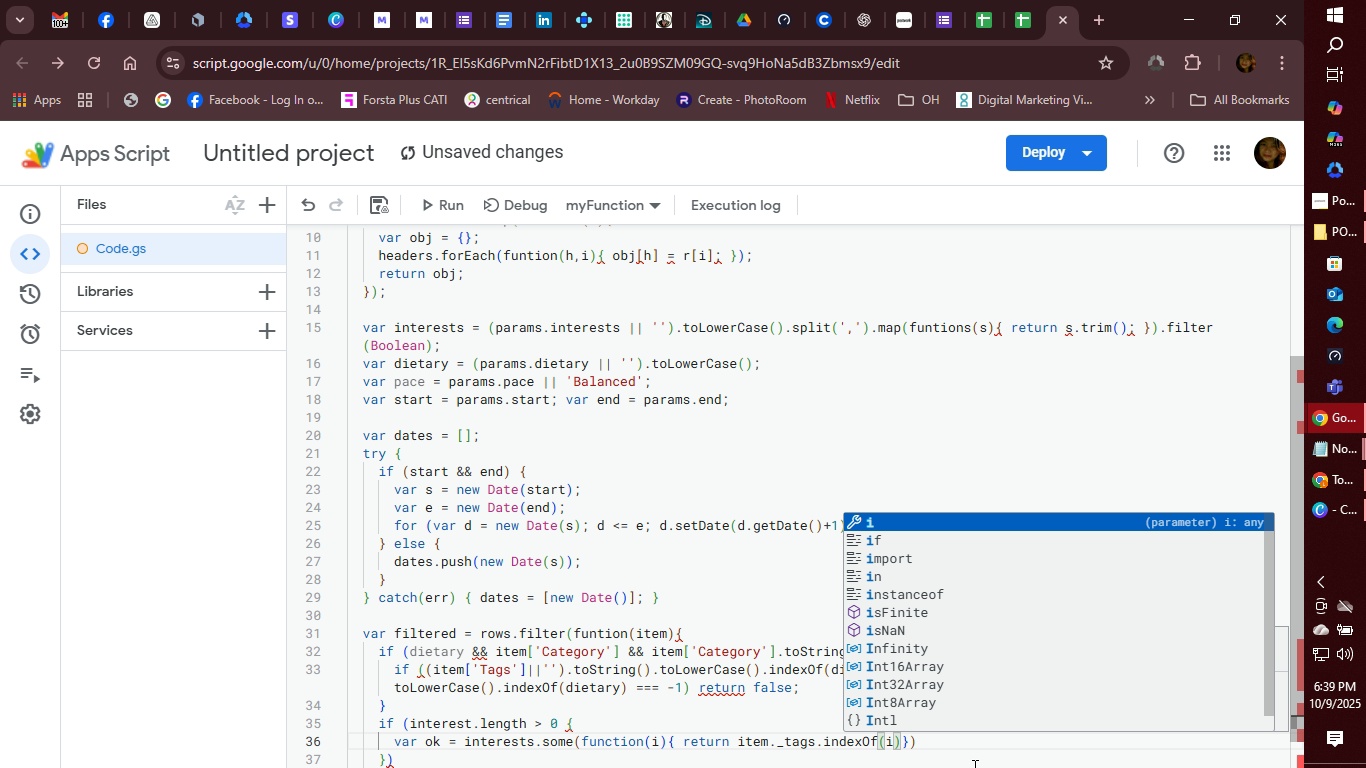 
key(ArrowRight)
 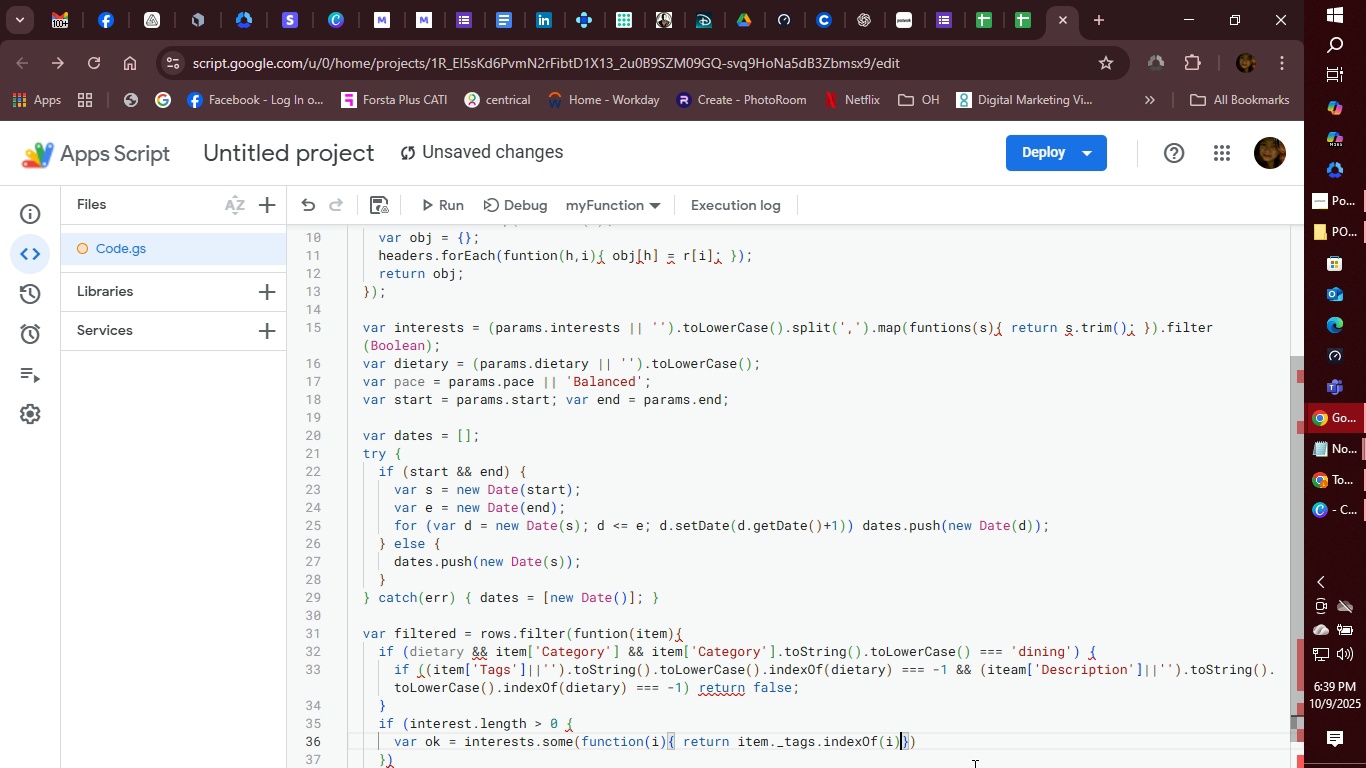 
key(Space)
 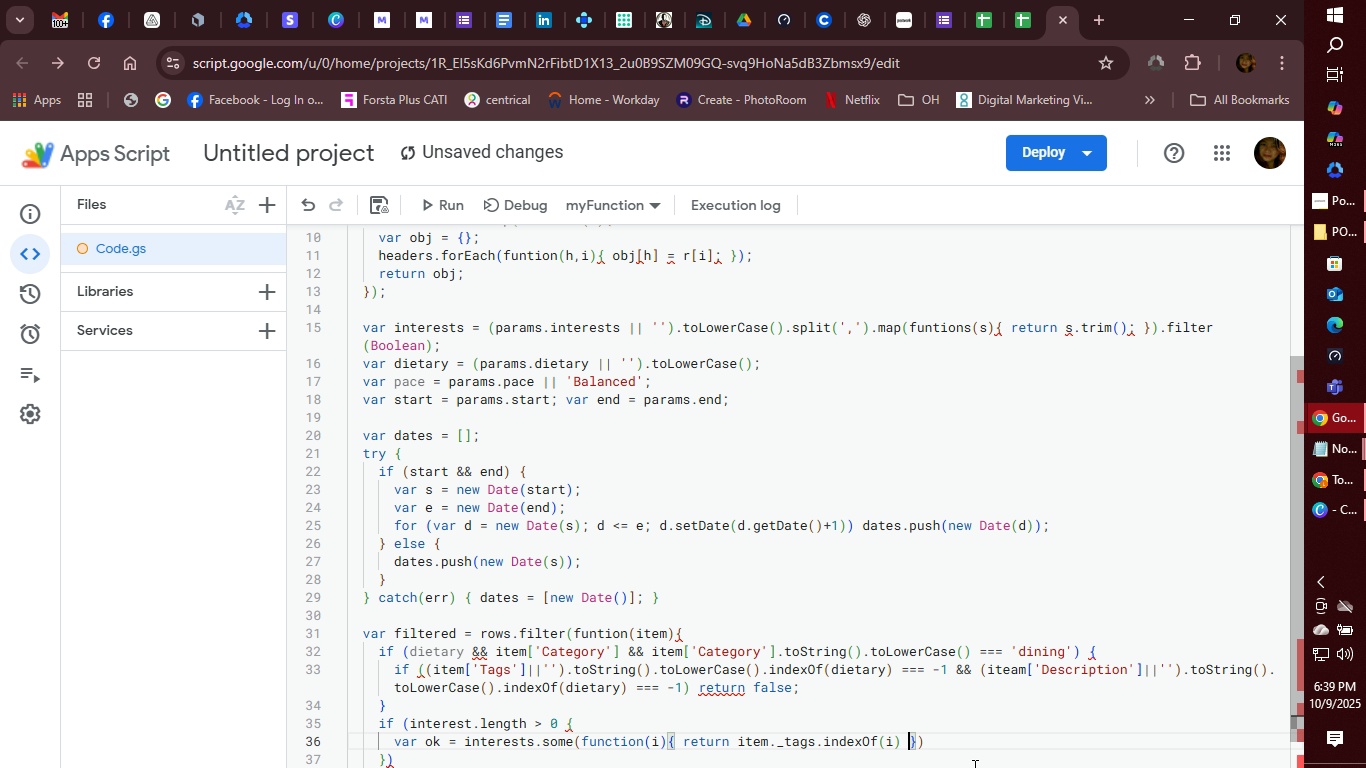 
hold_key(key=ShiftLeft, duration=1.5)
 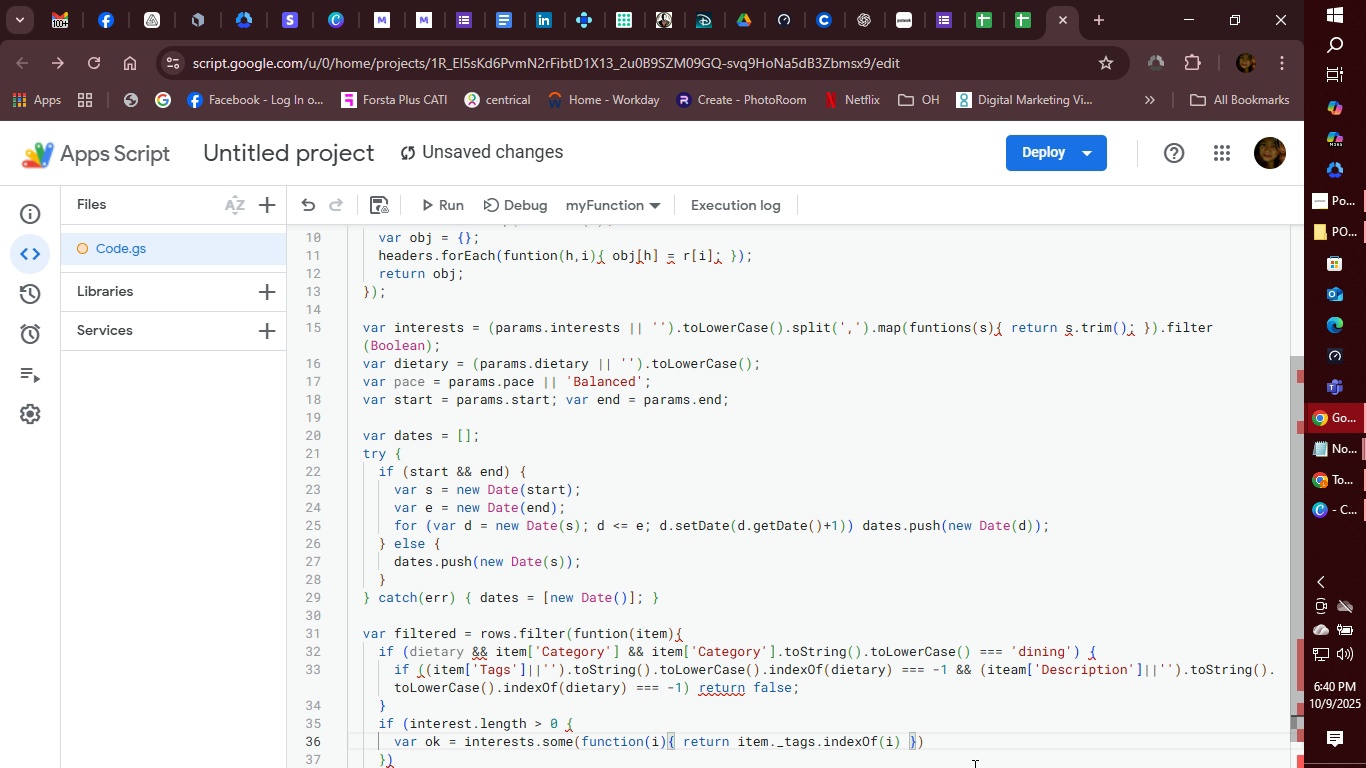 
key(Shift+1)
 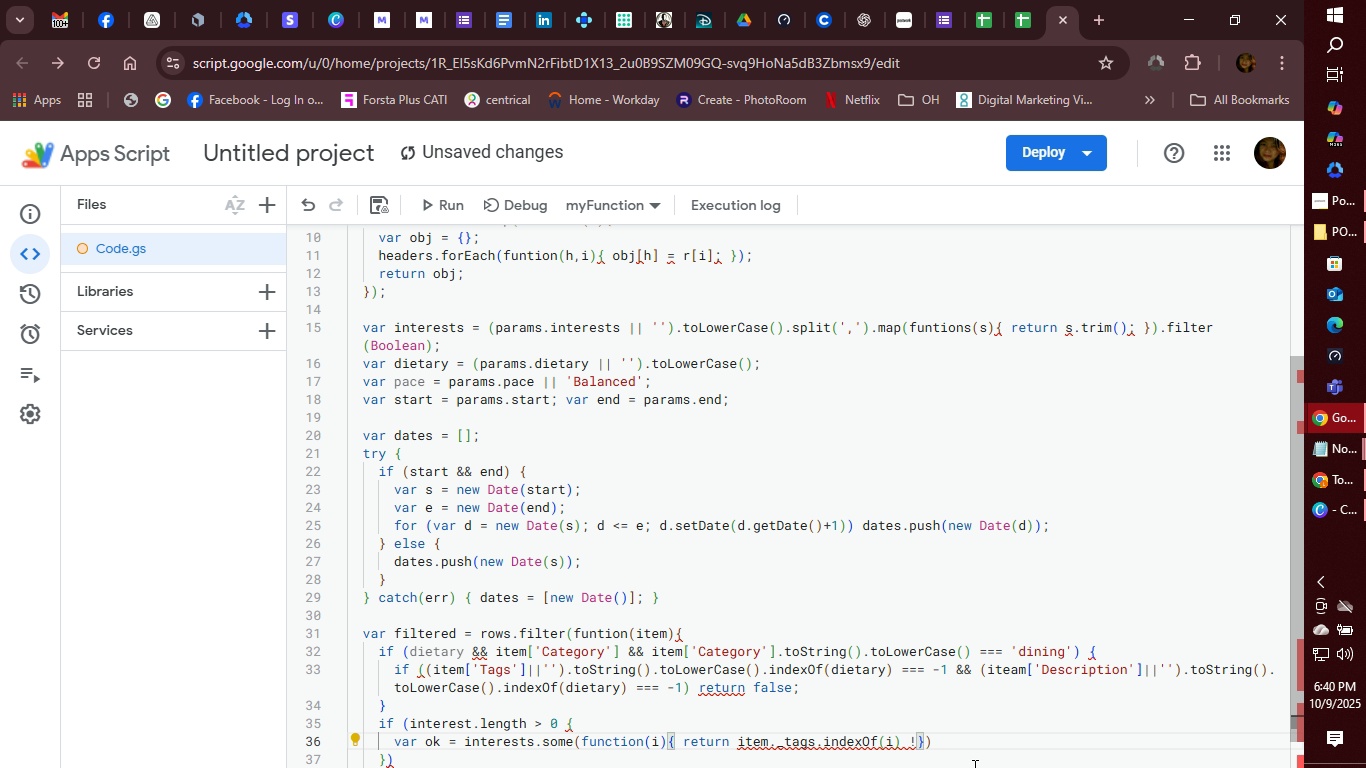 
type(== 01)
key(Backspace)
key(Backspace)
type(-1)
 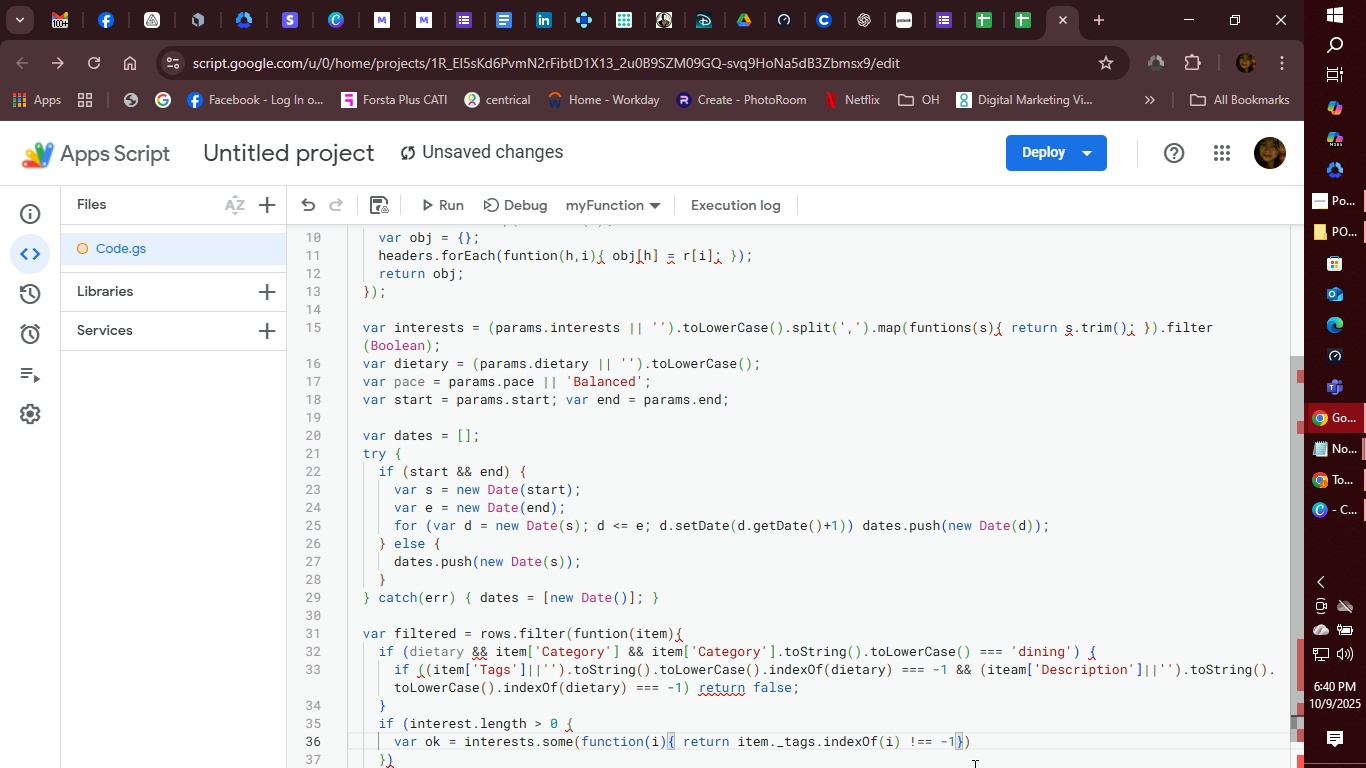 
type( || (item)
 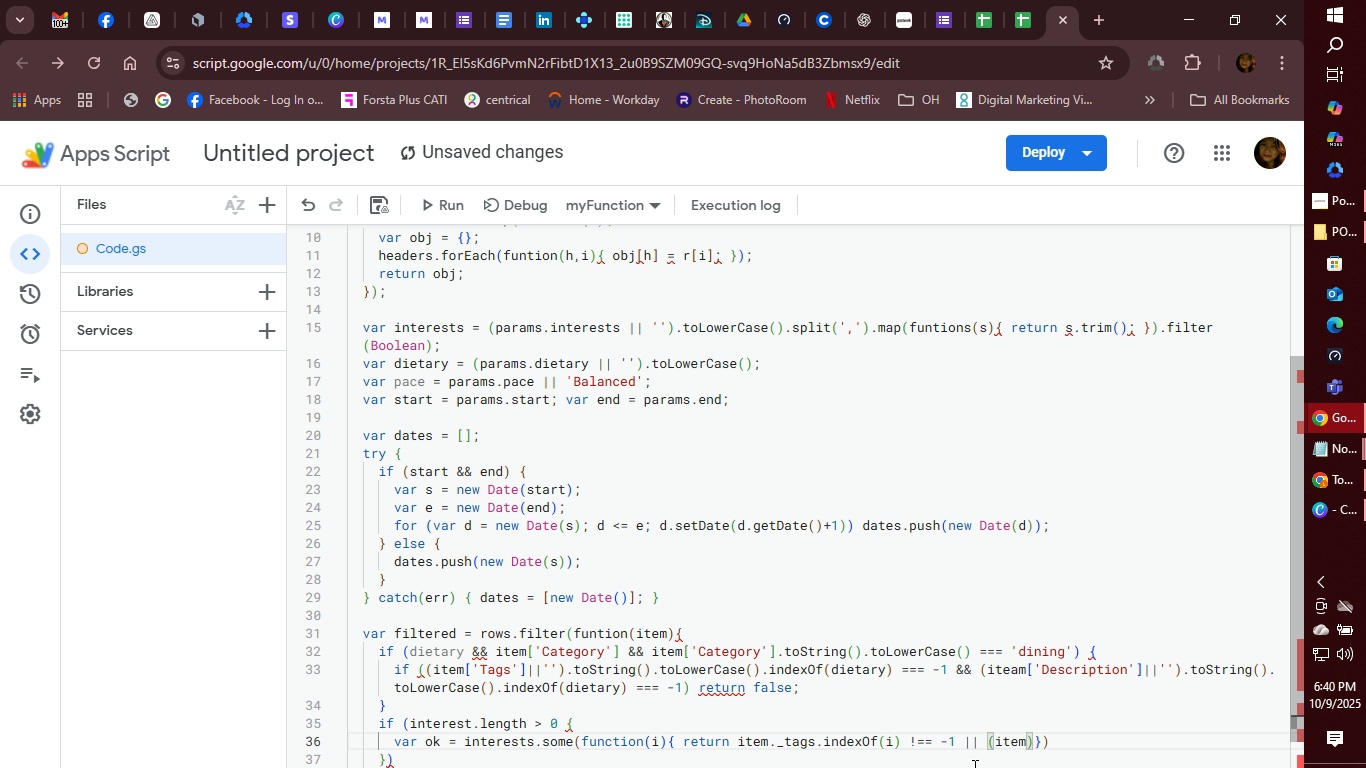 
wait(5.2)
 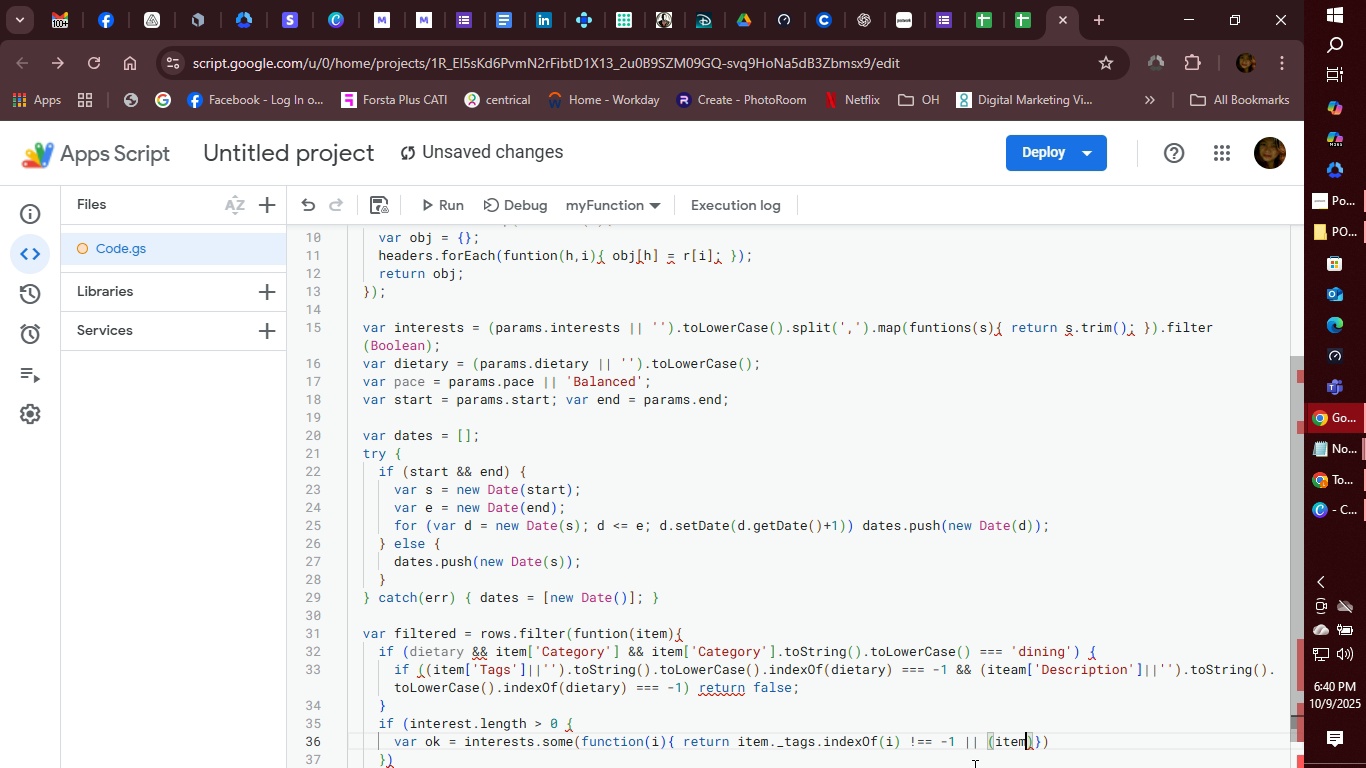 
type(('Name)
 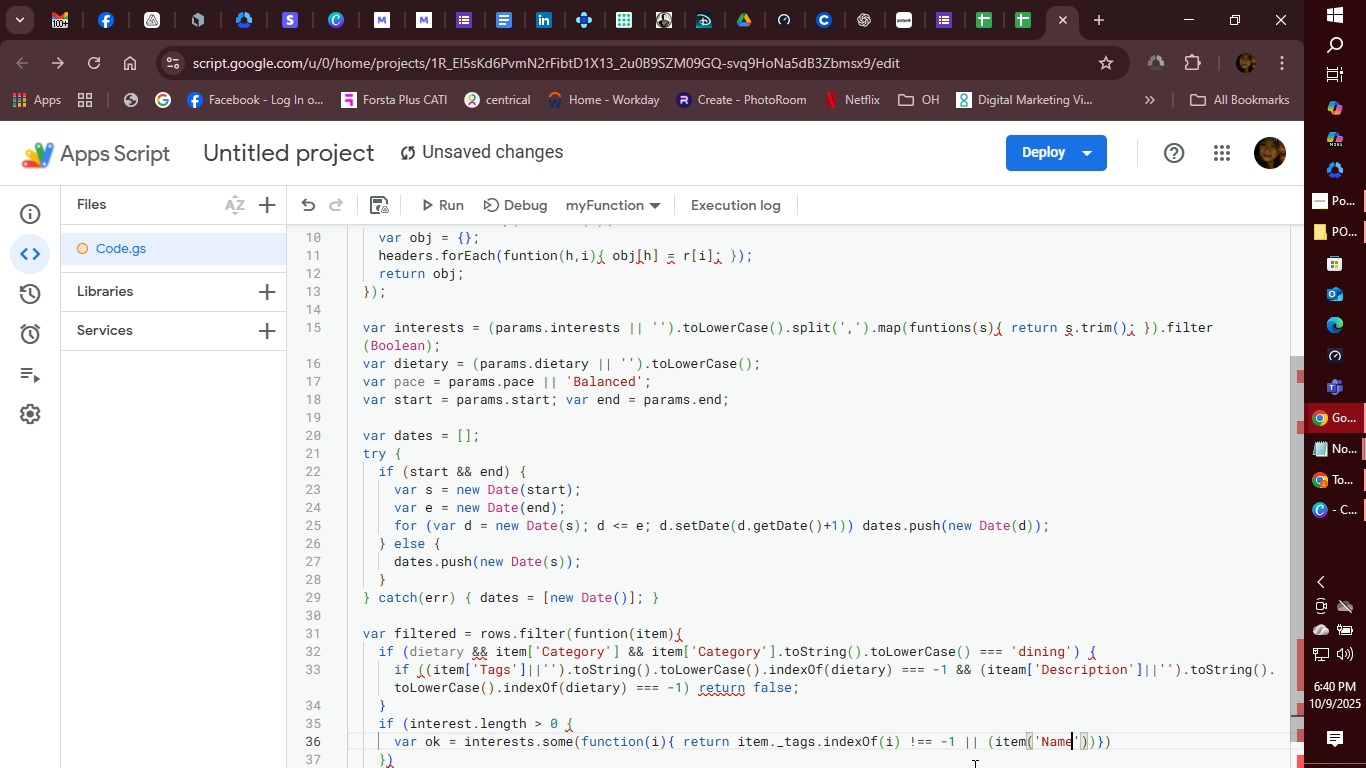 
wait(11.14)
 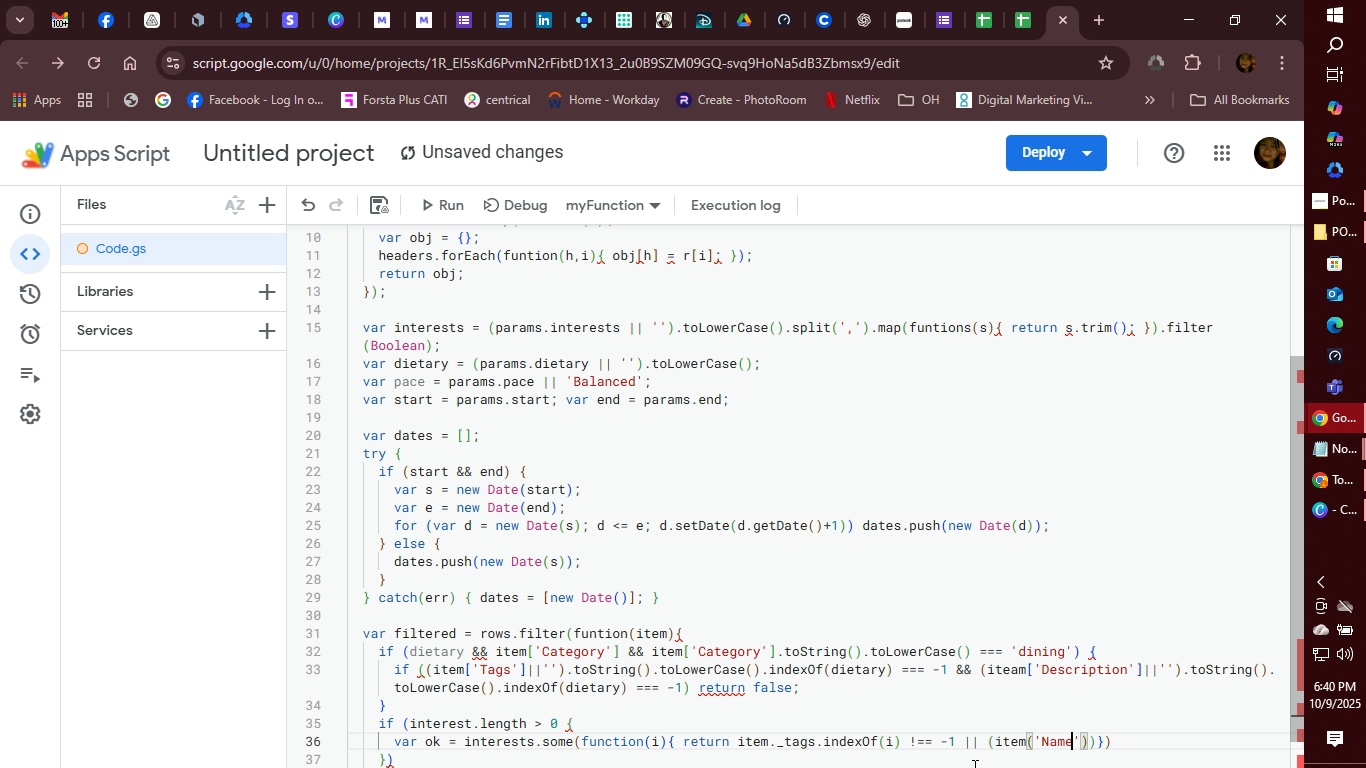 
key(ArrowLeft)
 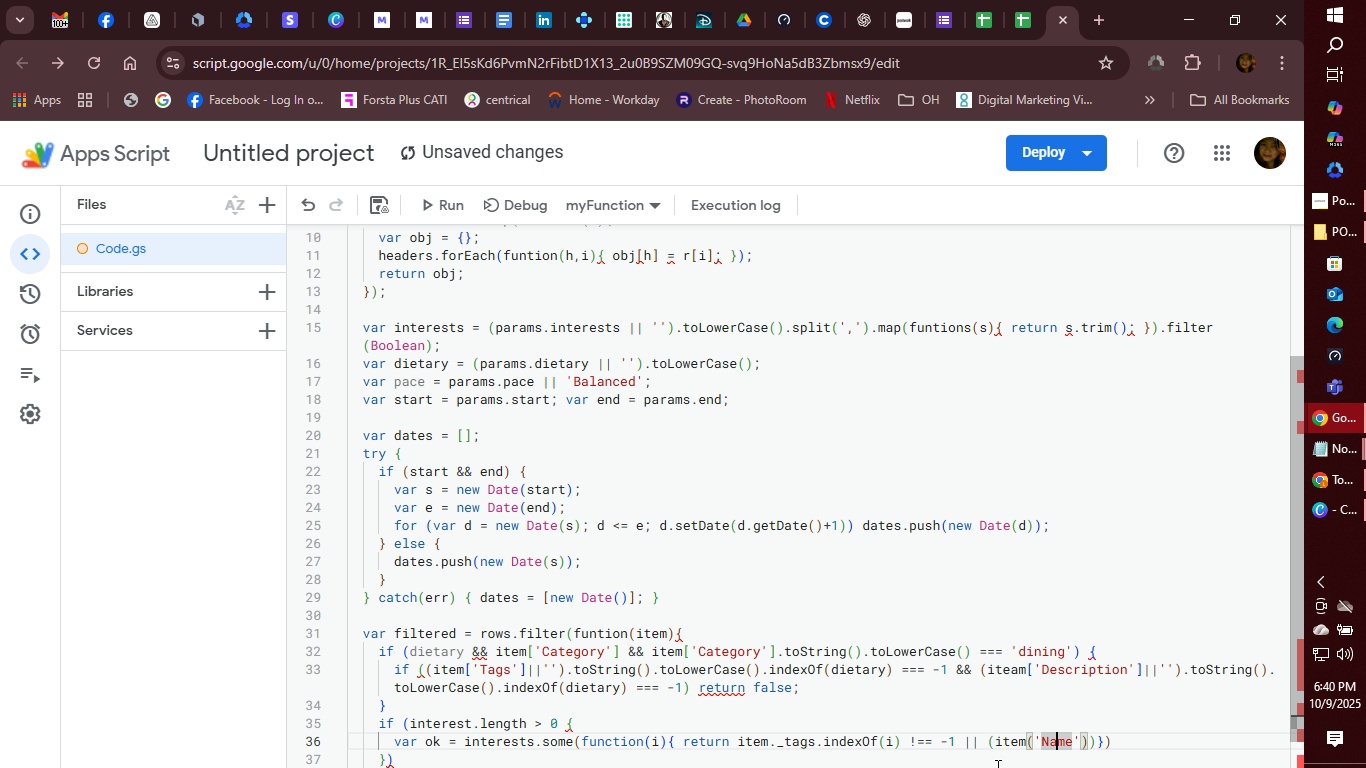 
key(ArrowLeft)
 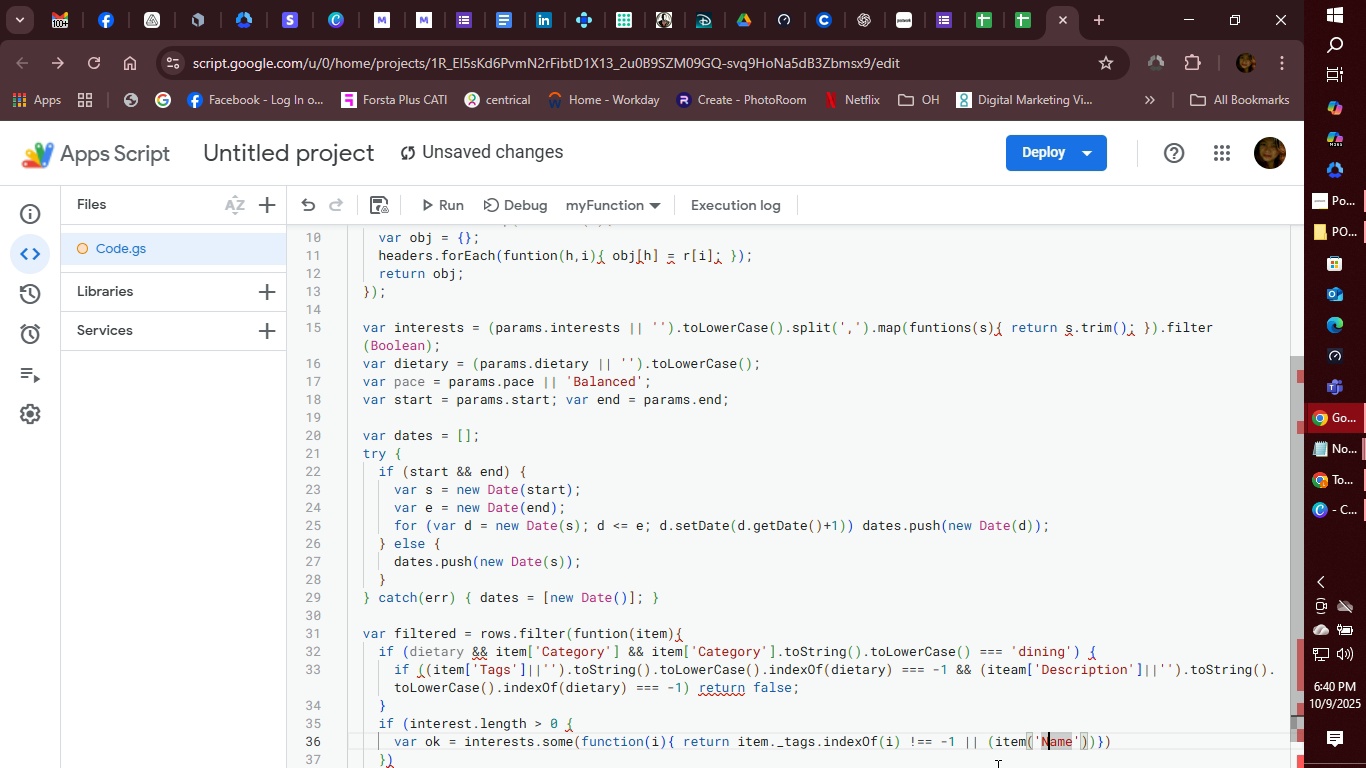 
key(ArrowLeft)
 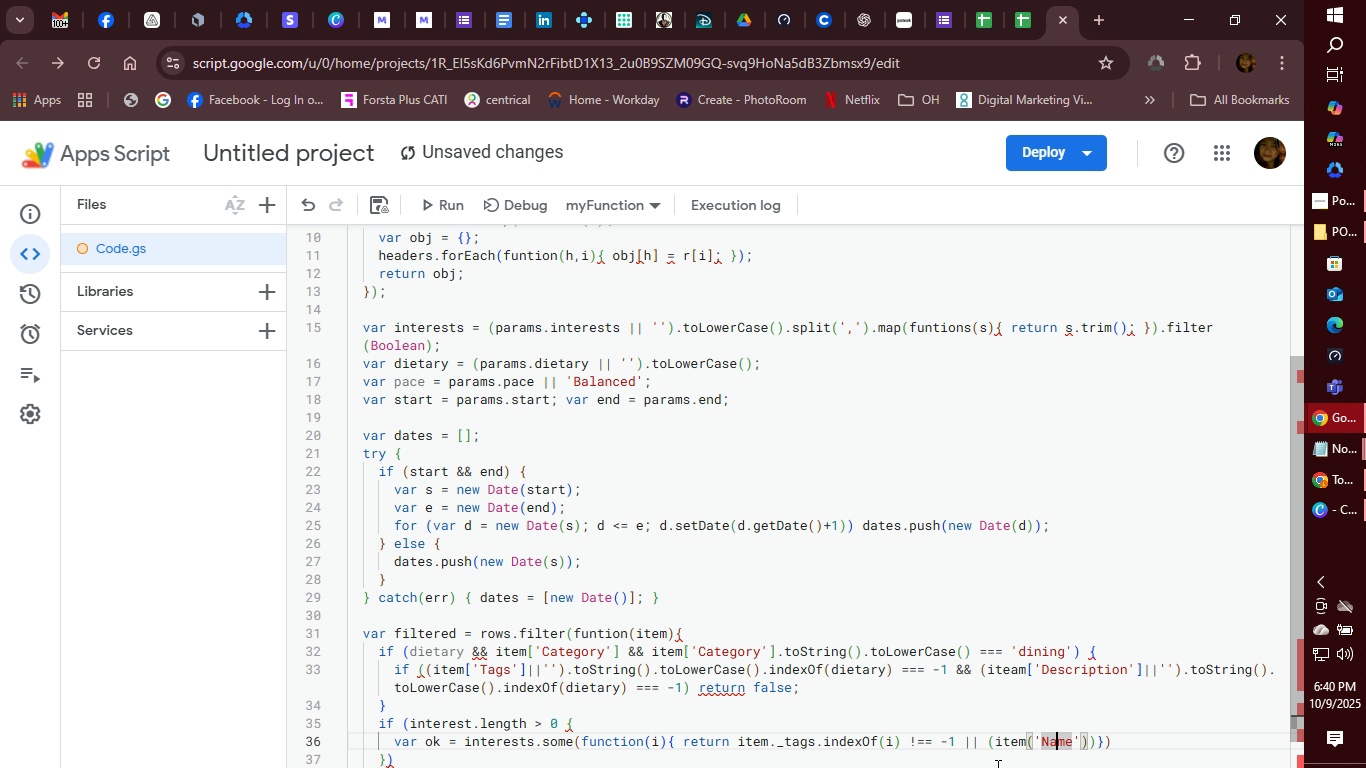 
key(ArrowRight)
 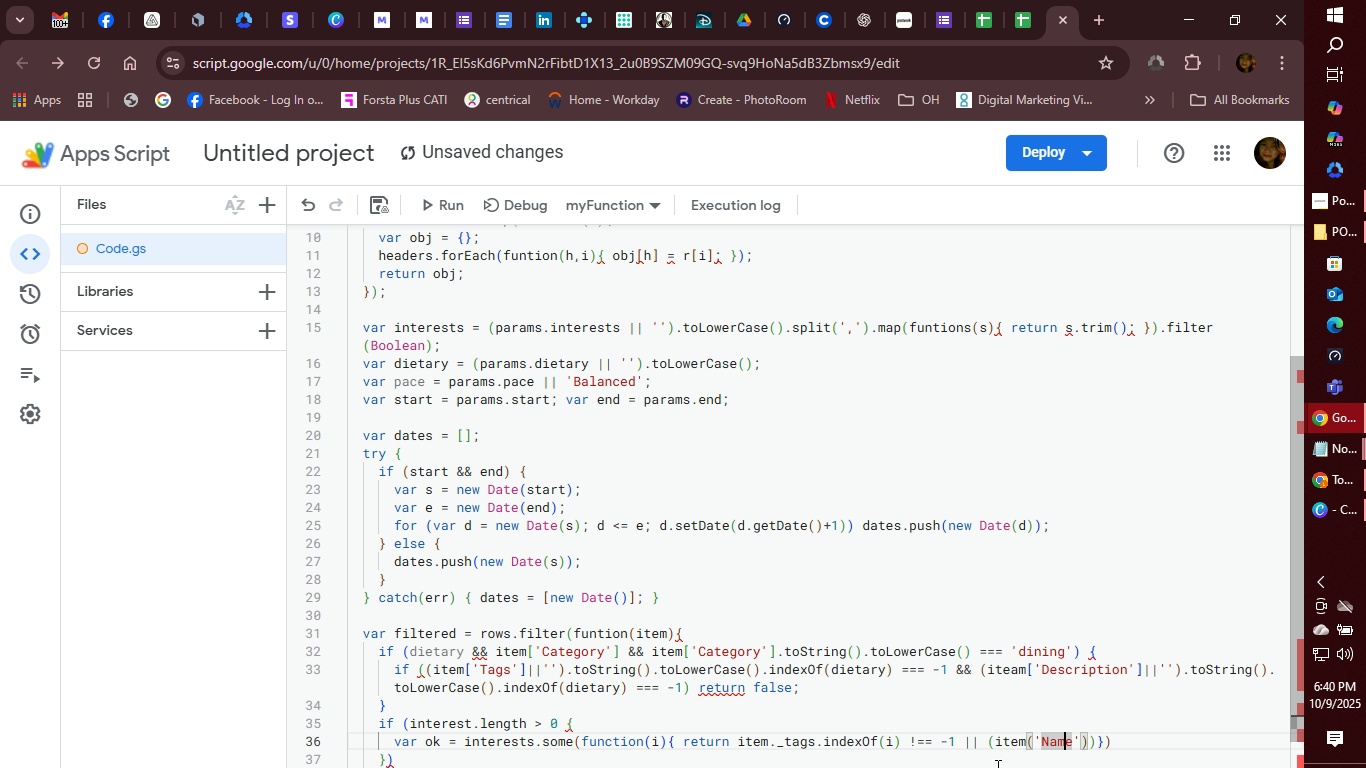 
key(ArrowRight)
 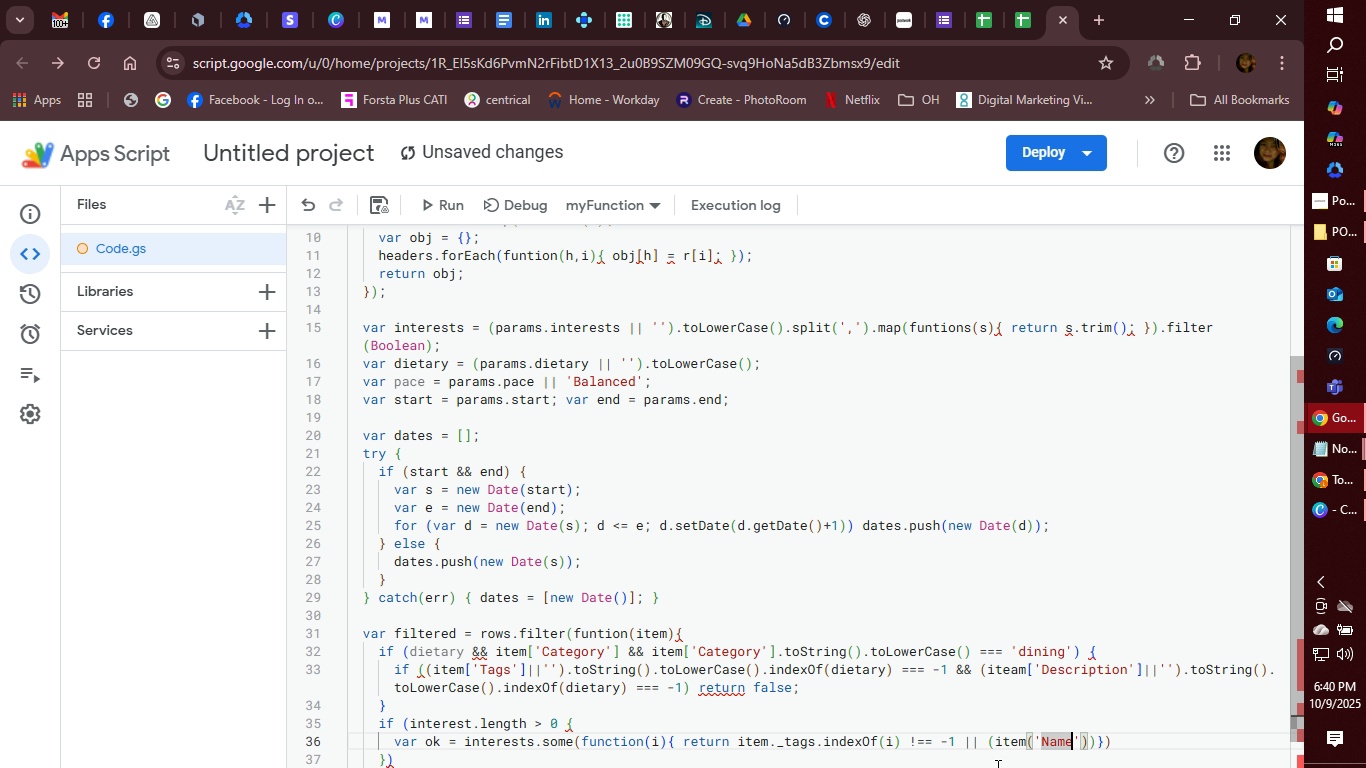 
key(ArrowRight)
 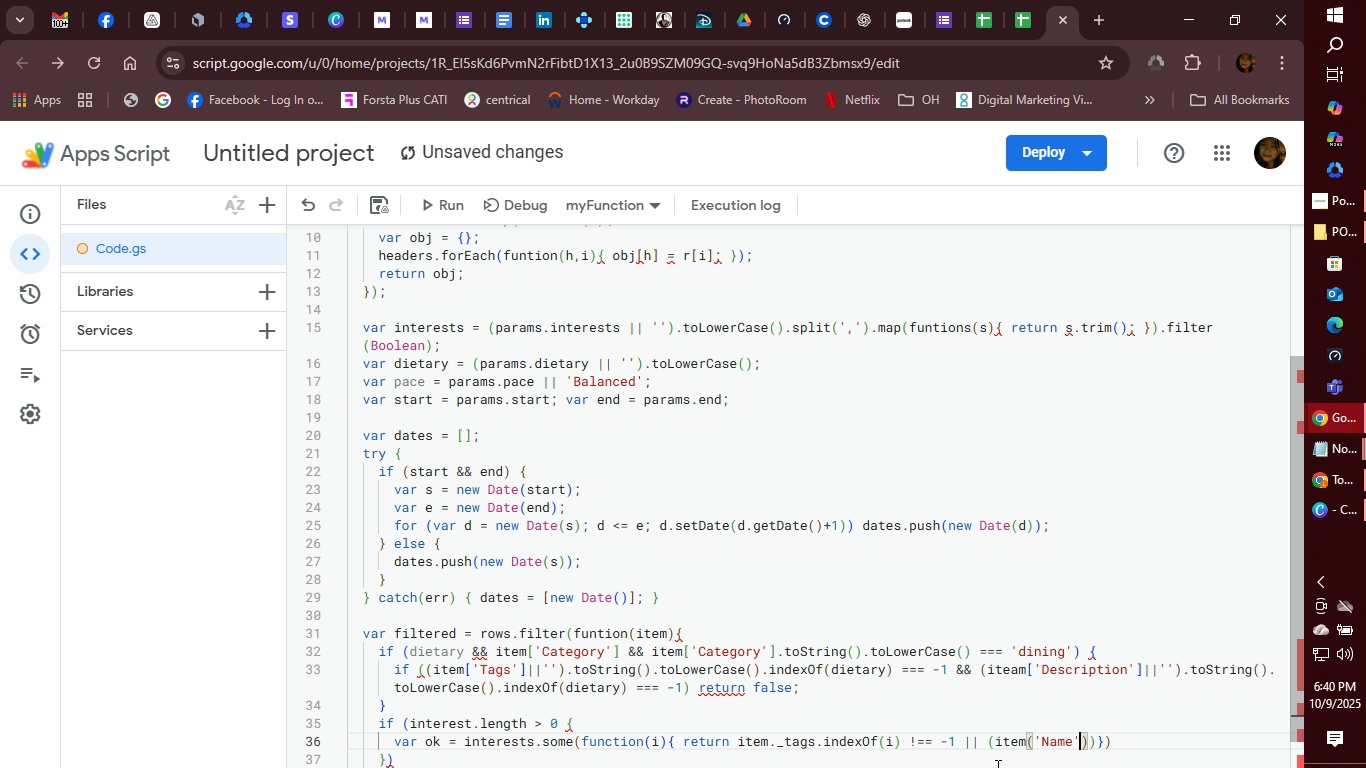 
key(ArrowRight)
 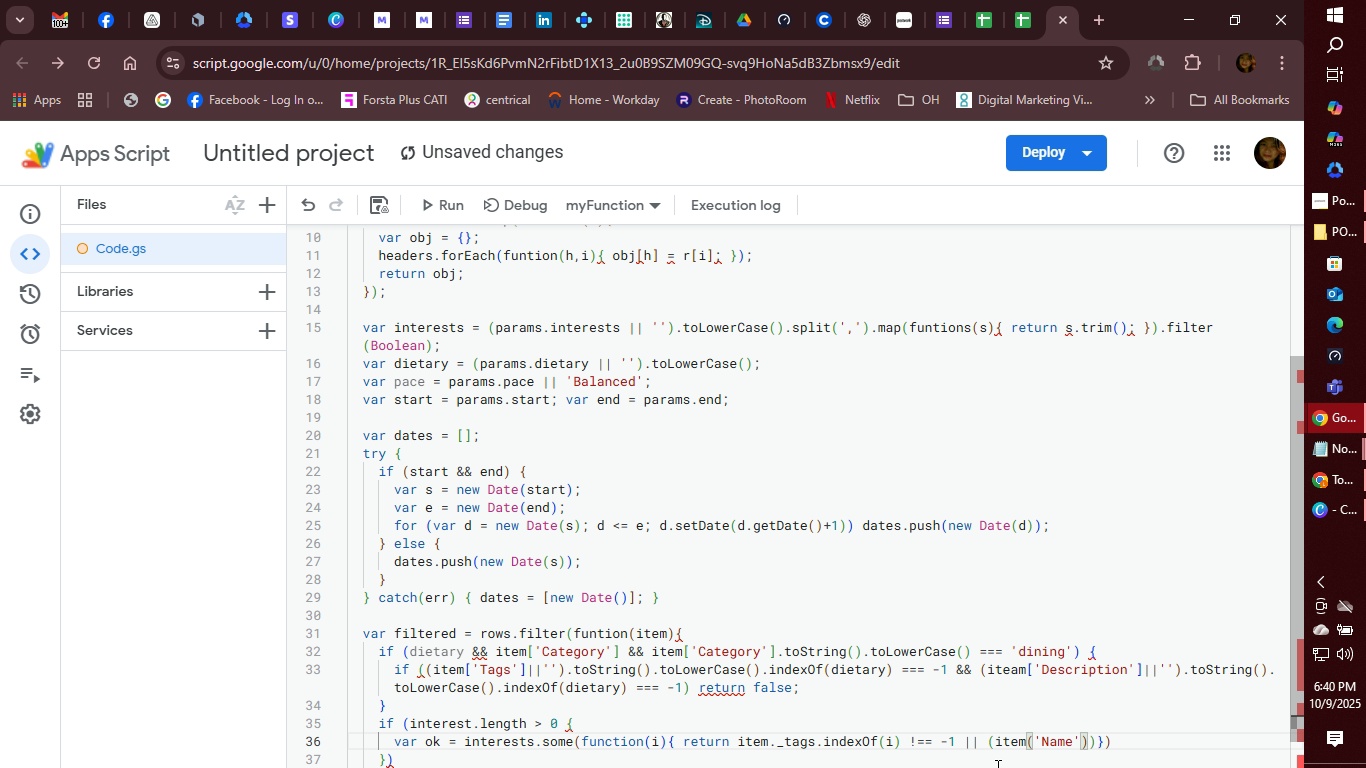 
key(ArrowRight)
 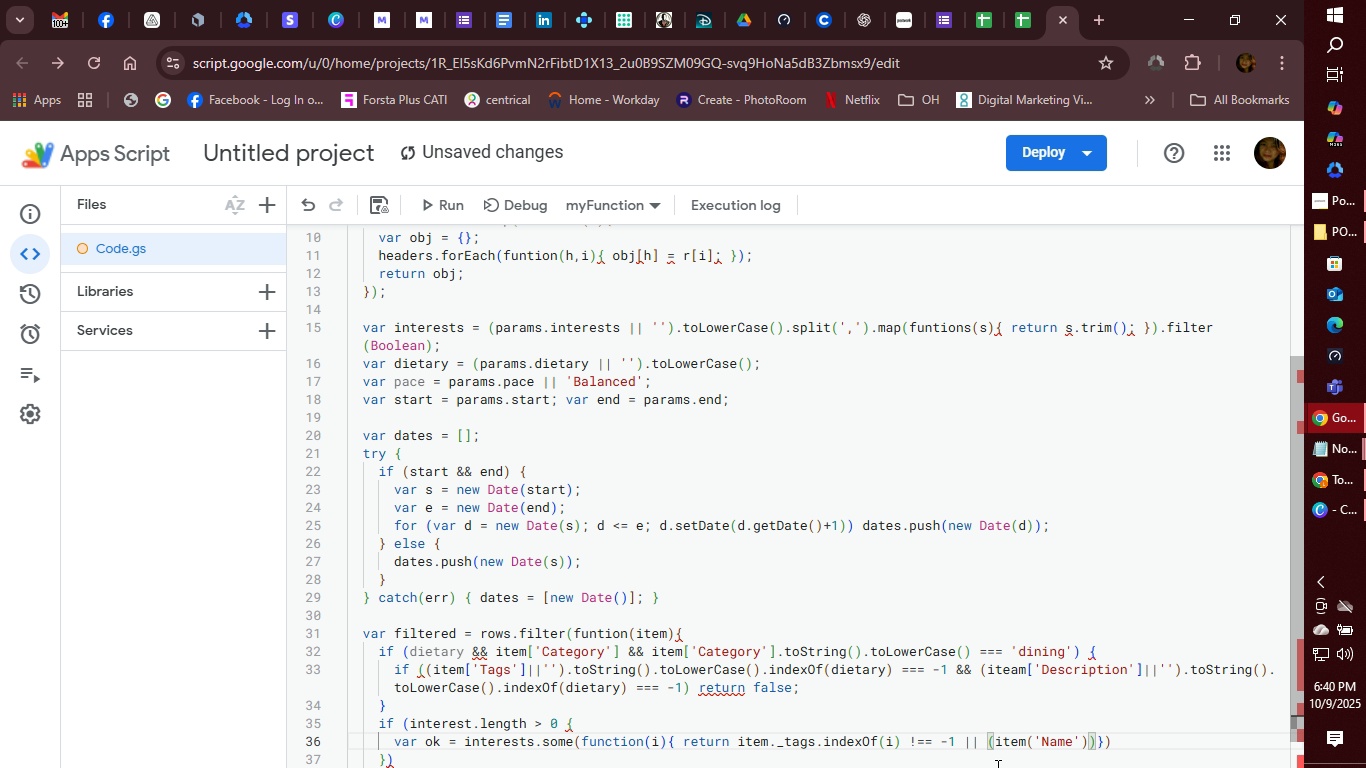 
key(Enter)
 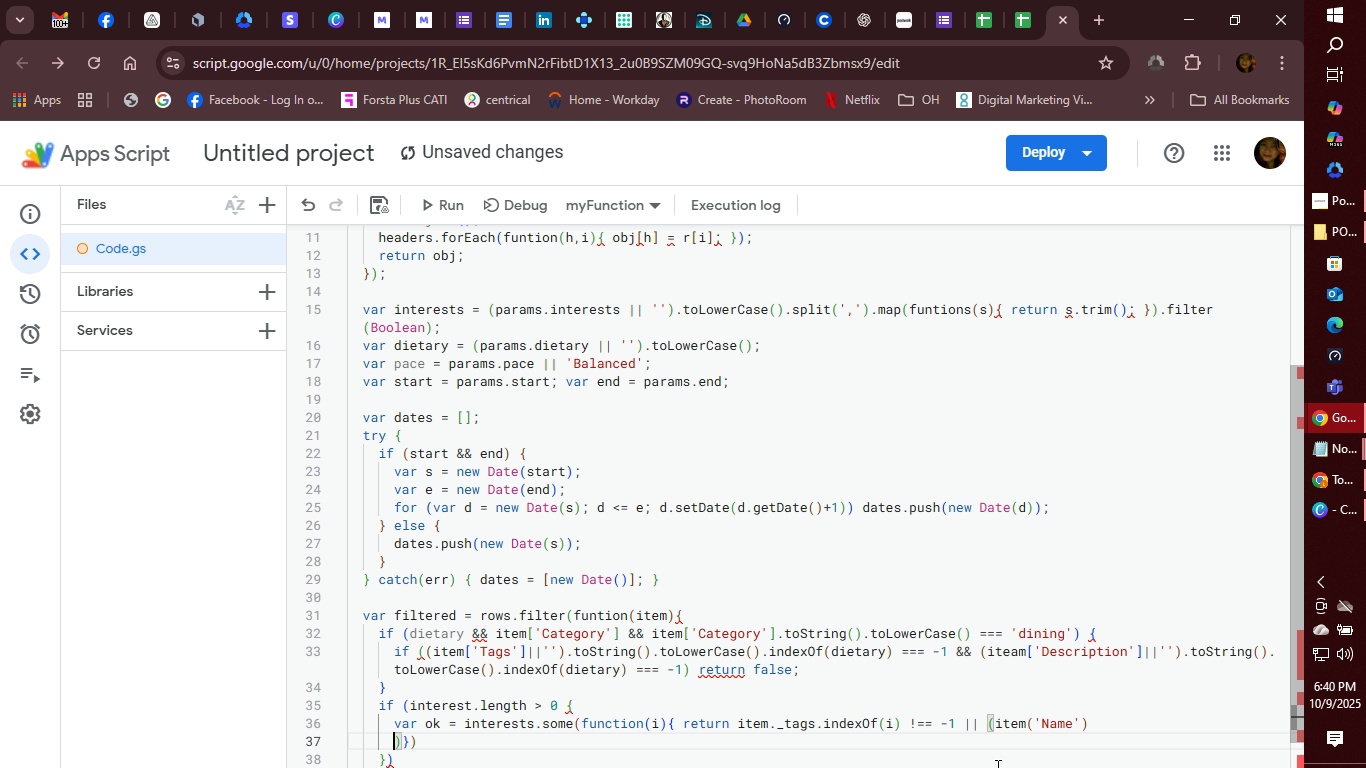 
key(Enter)
 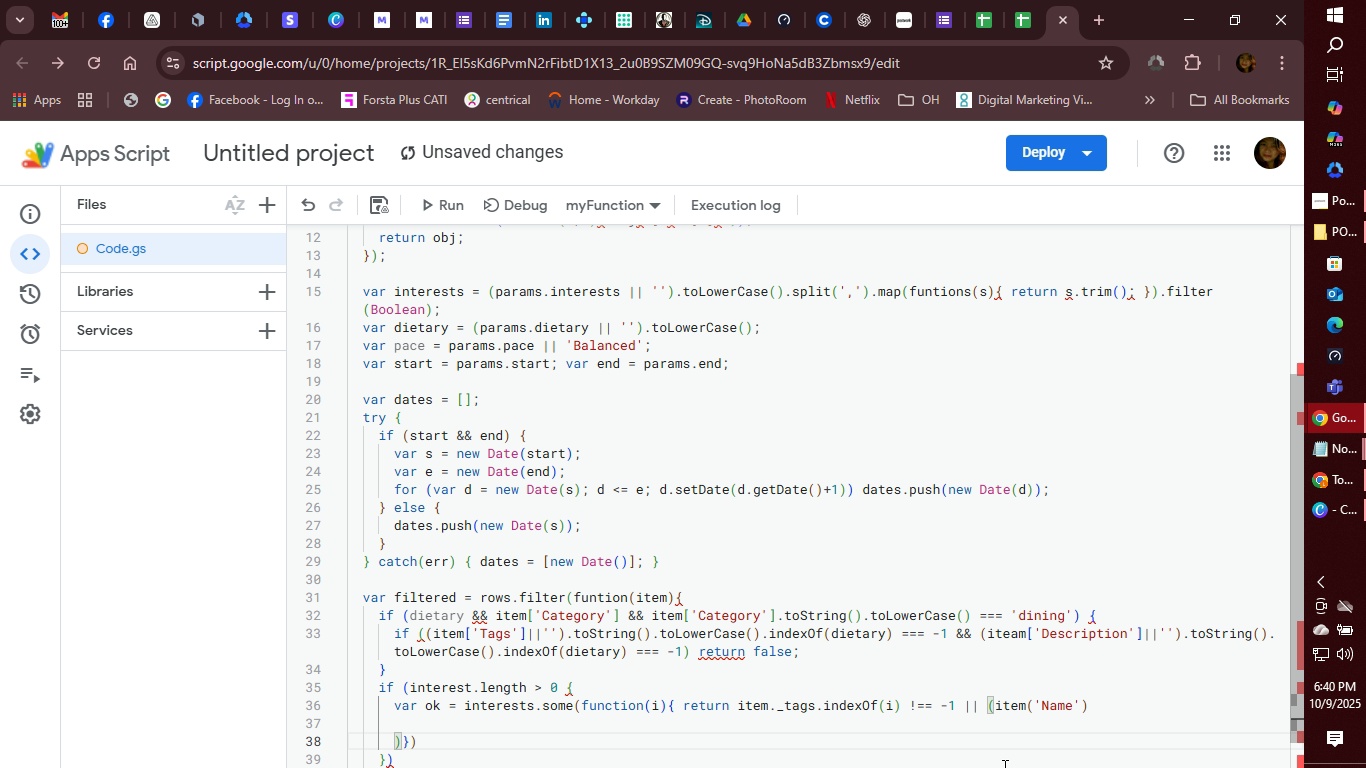 
key(Backspace)
 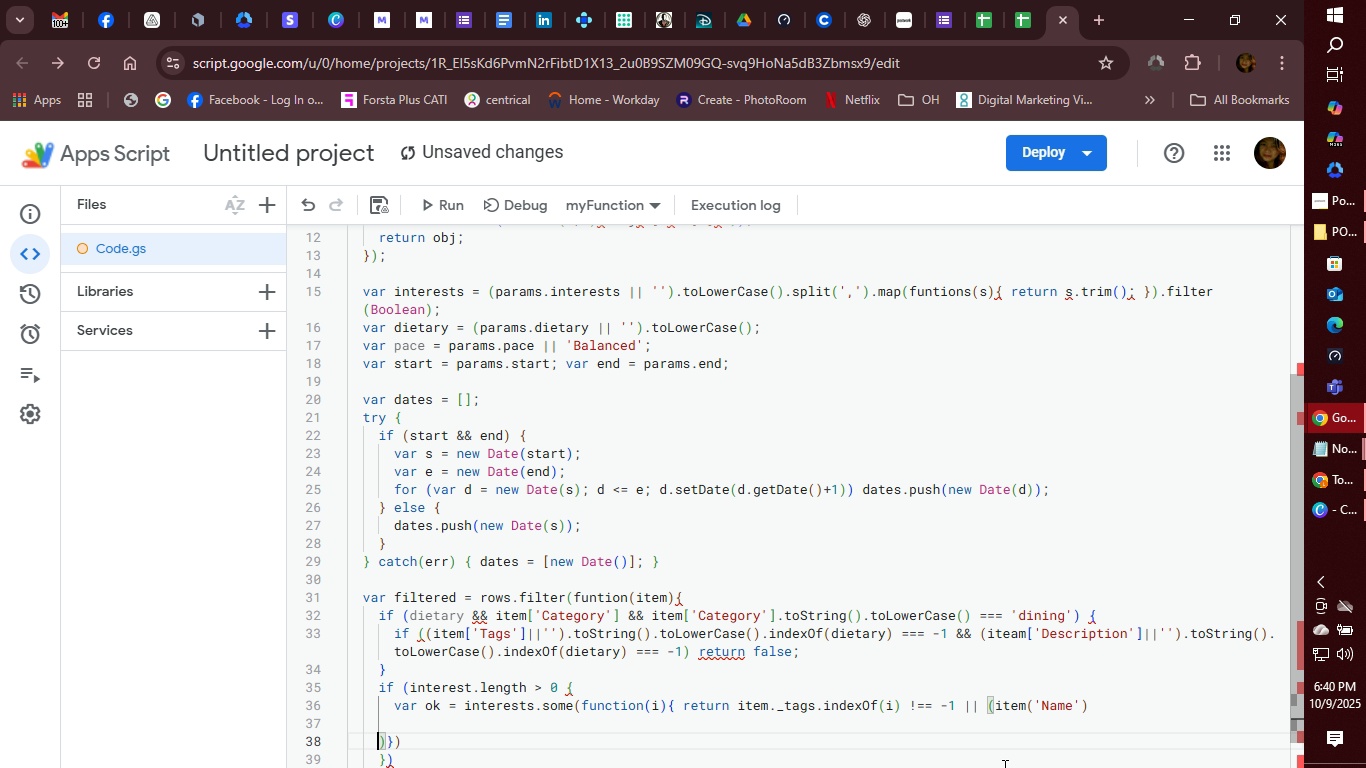 
key(Backspace)
 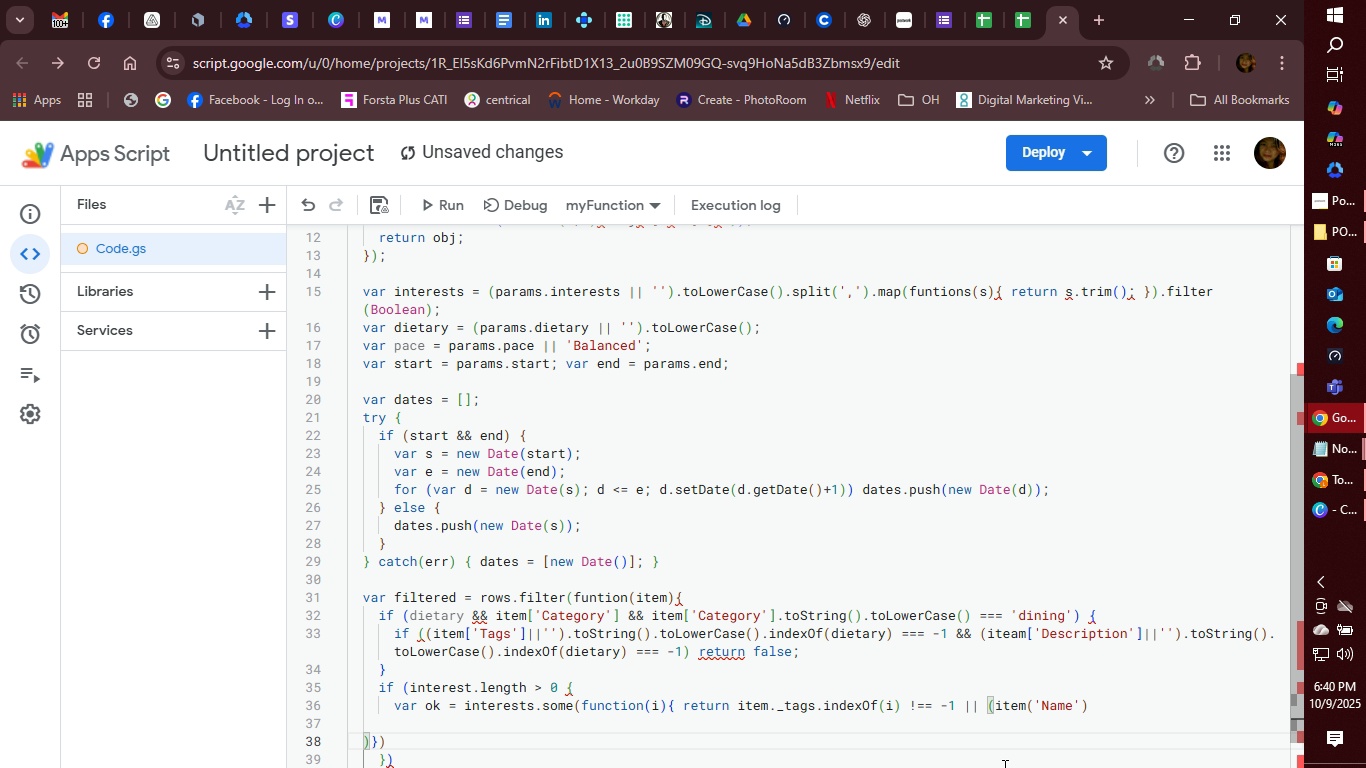 
key(Backspace)
 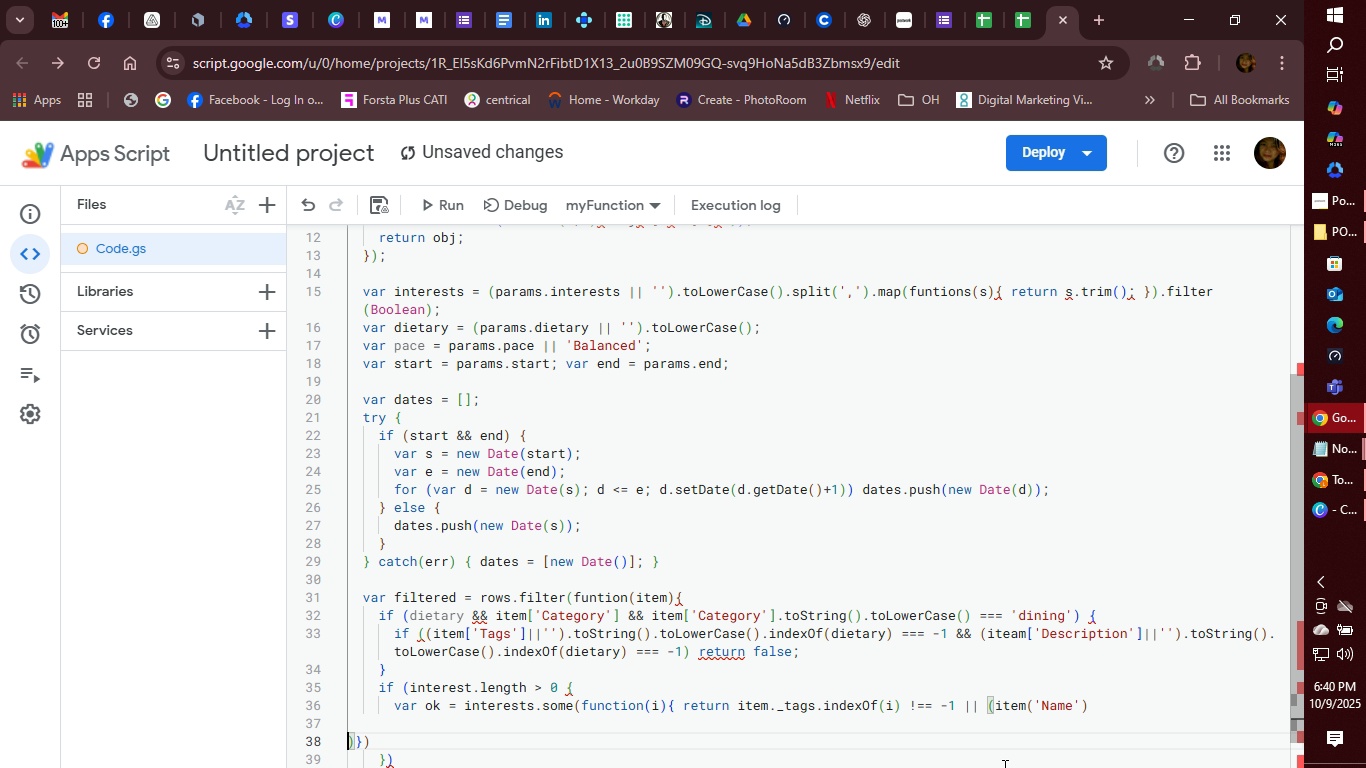 
key(Backspace)
 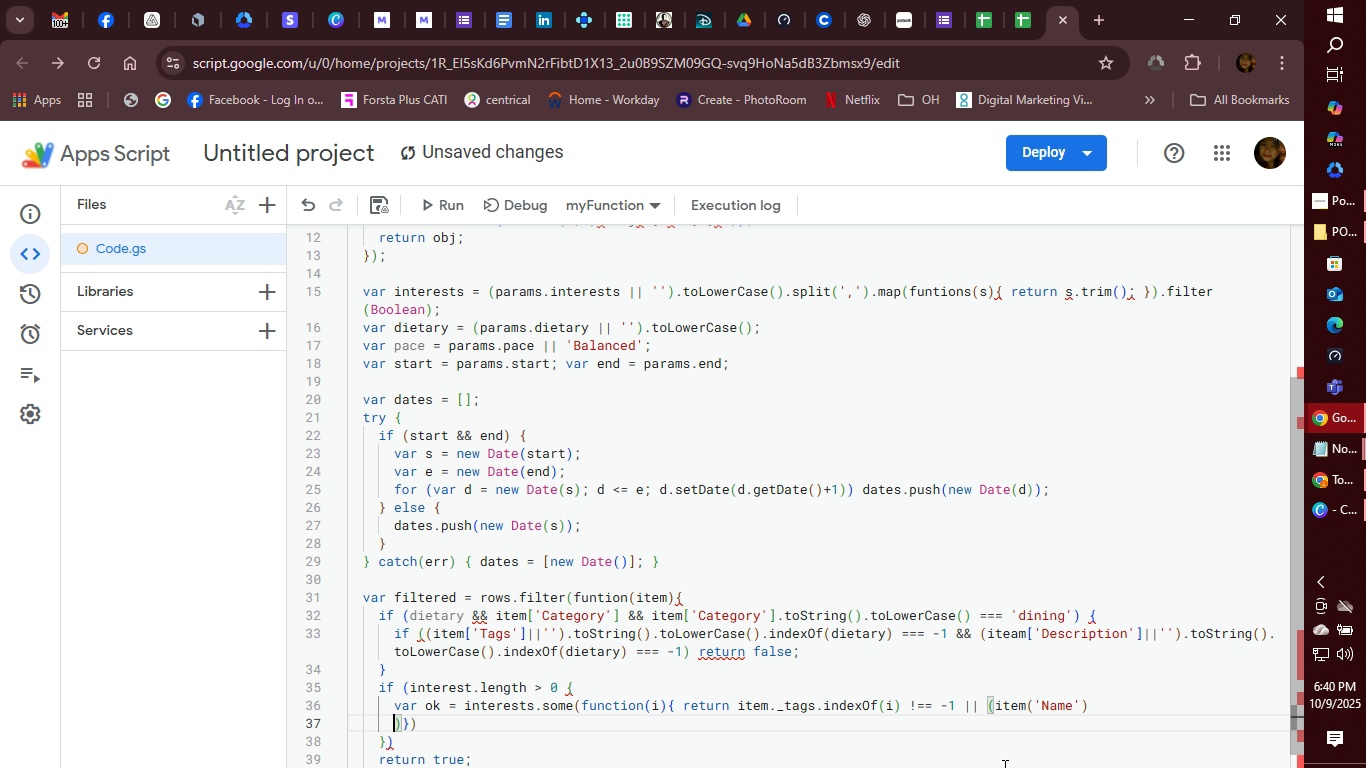 
key(Backspace)
 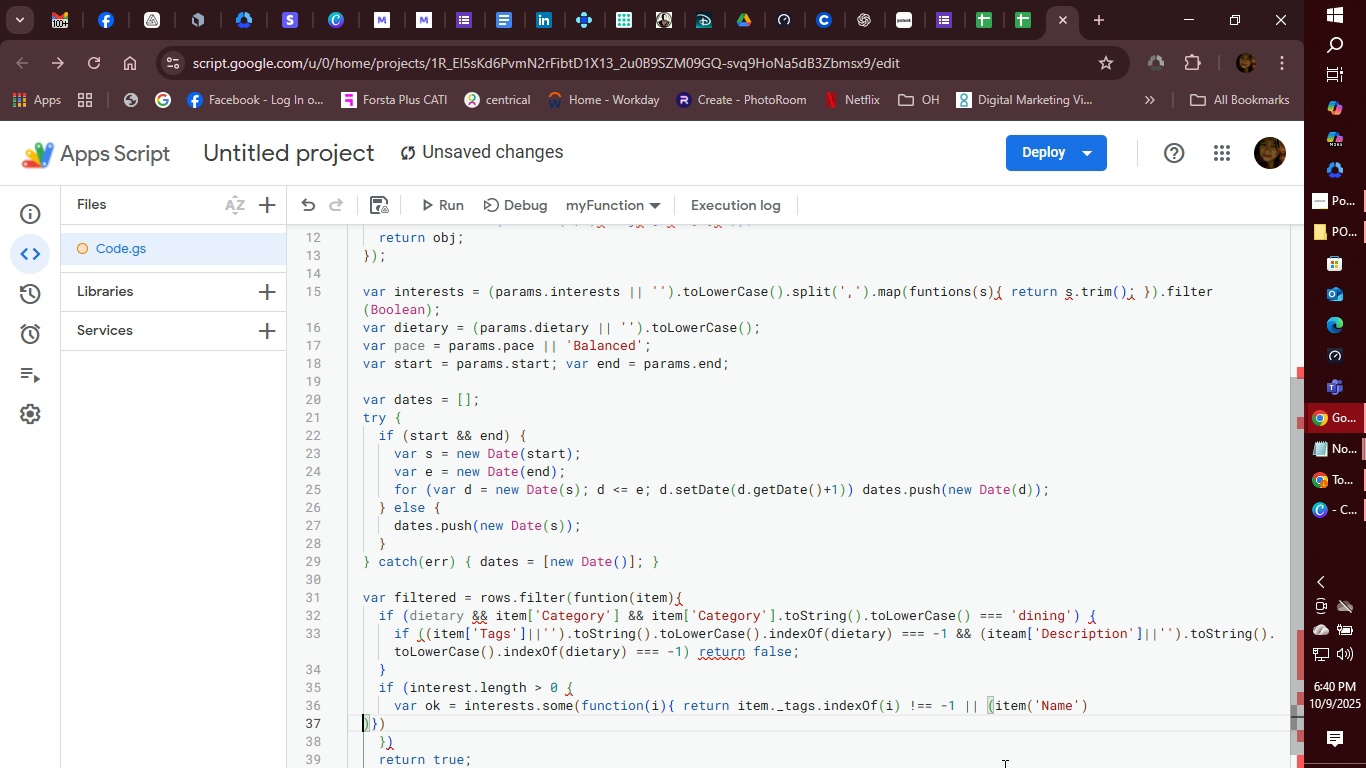 
key(Backspace)
 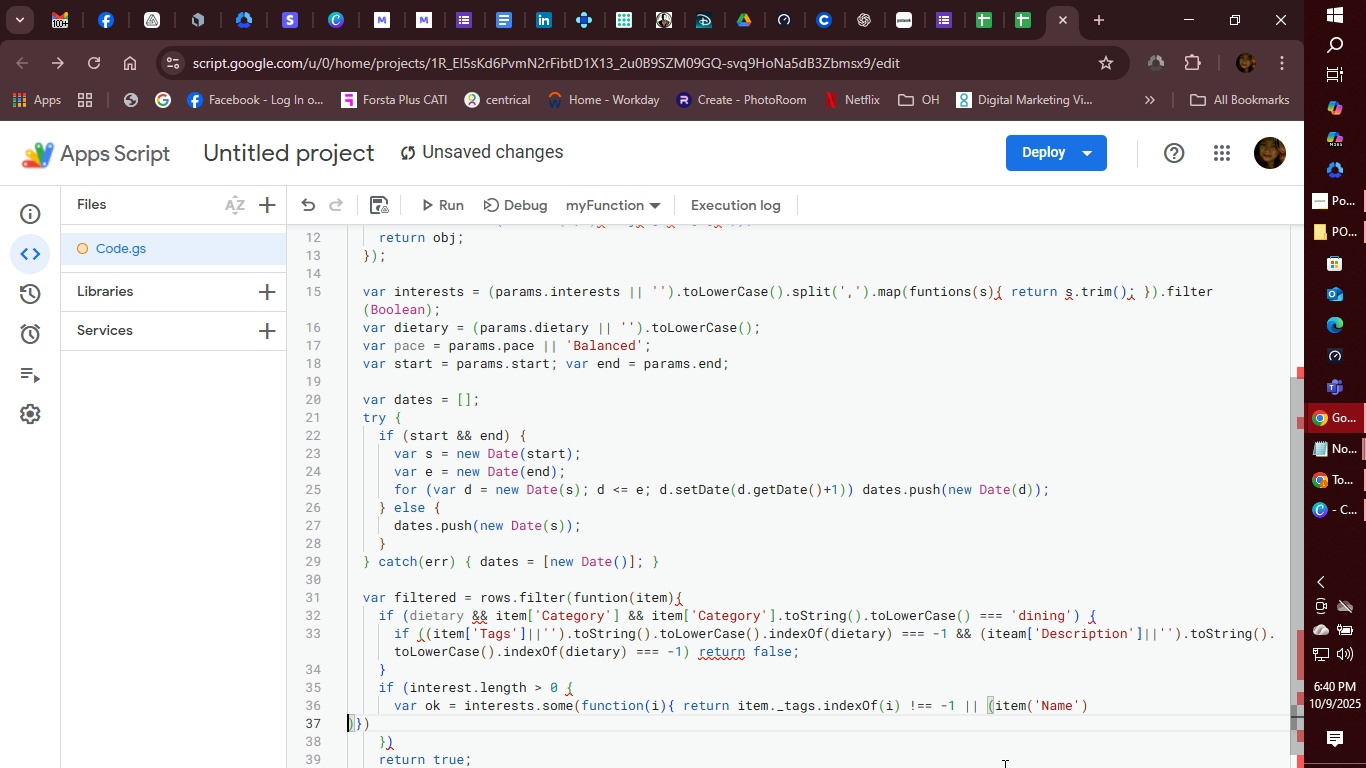 
key(Backspace)
 